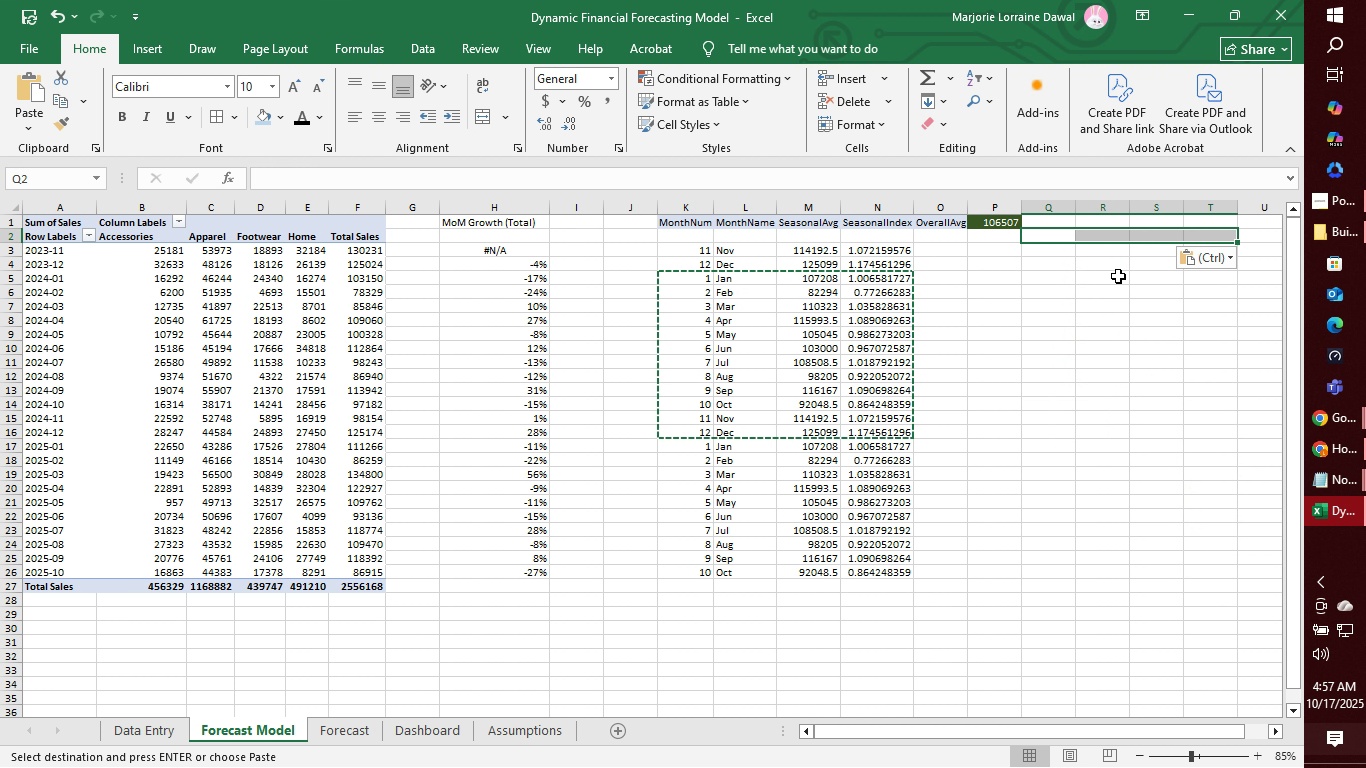 
key(Control+Z)
 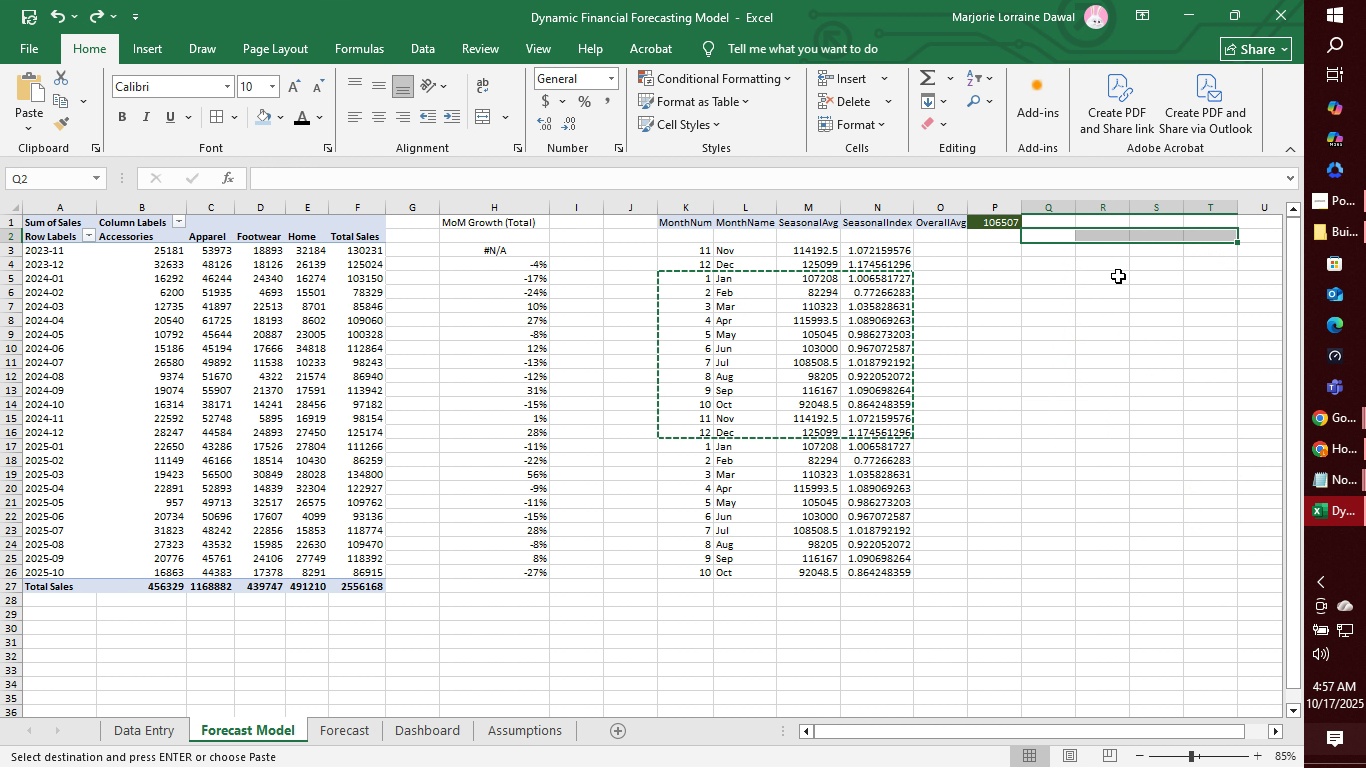 
hold_key(key=ControlLeft, duration=0.45)
 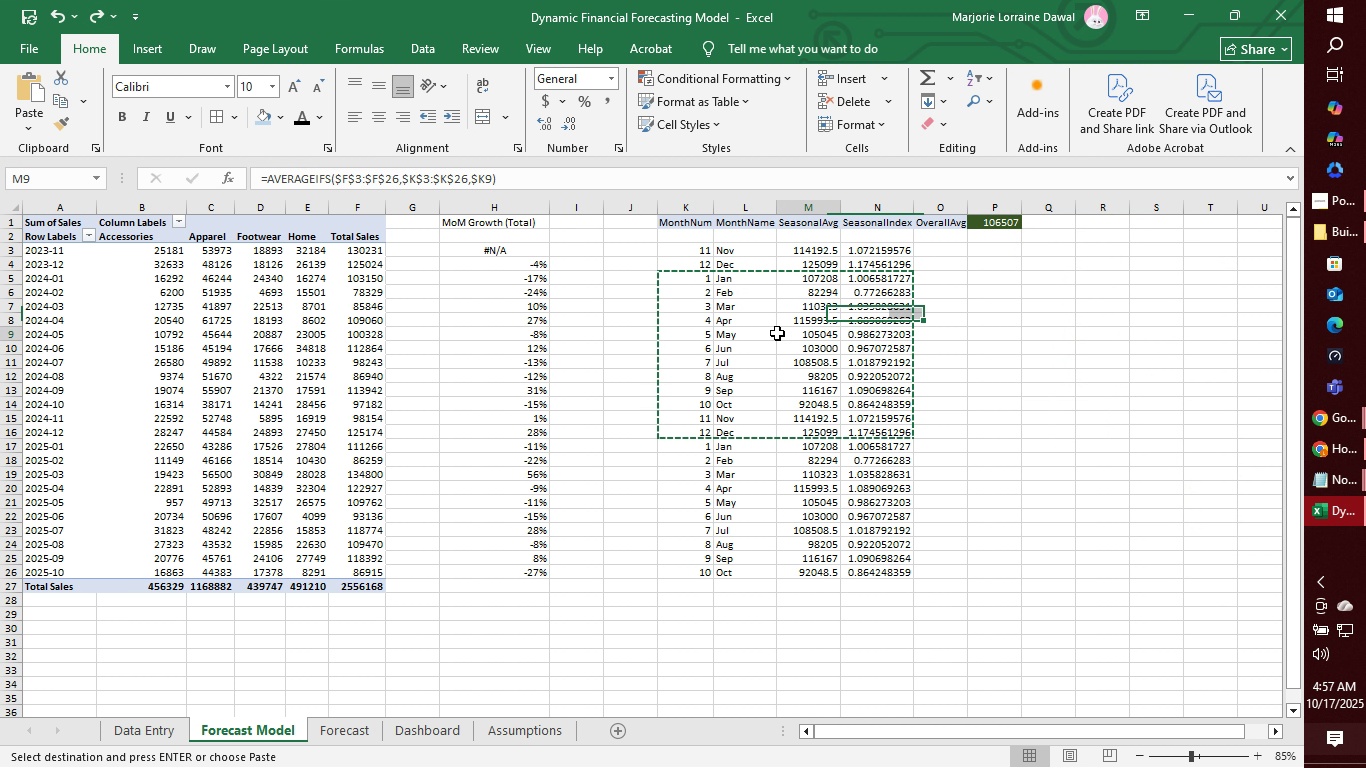 
left_click([777, 333])
 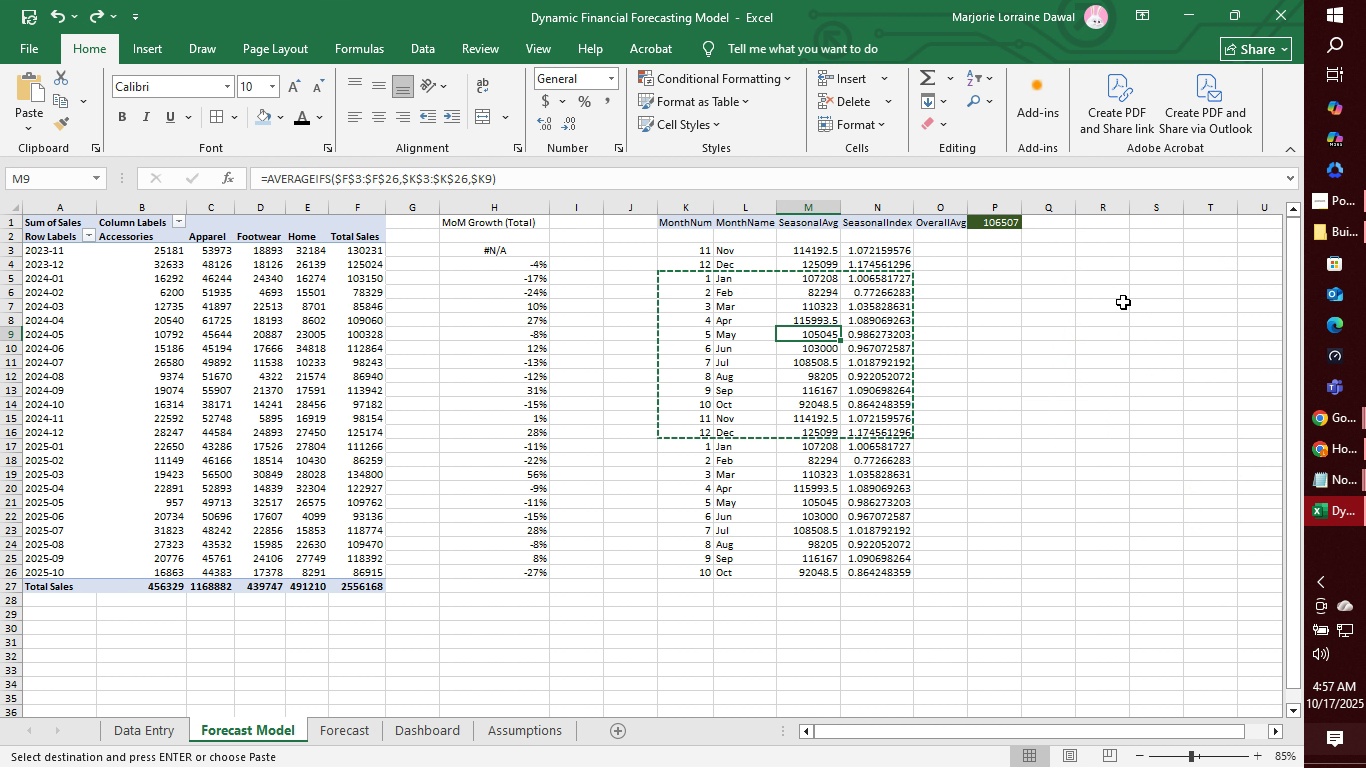 
left_click([1123, 302])
 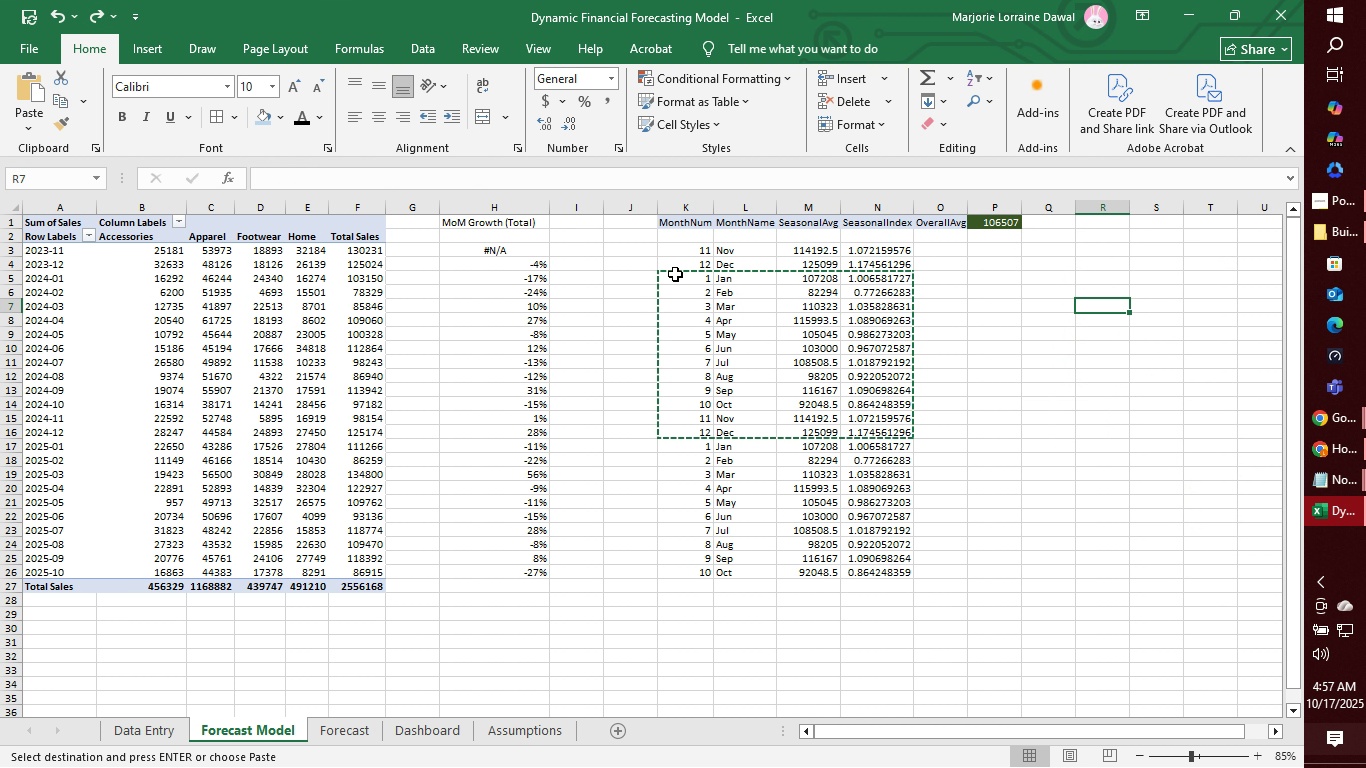 
left_click([675, 274])
 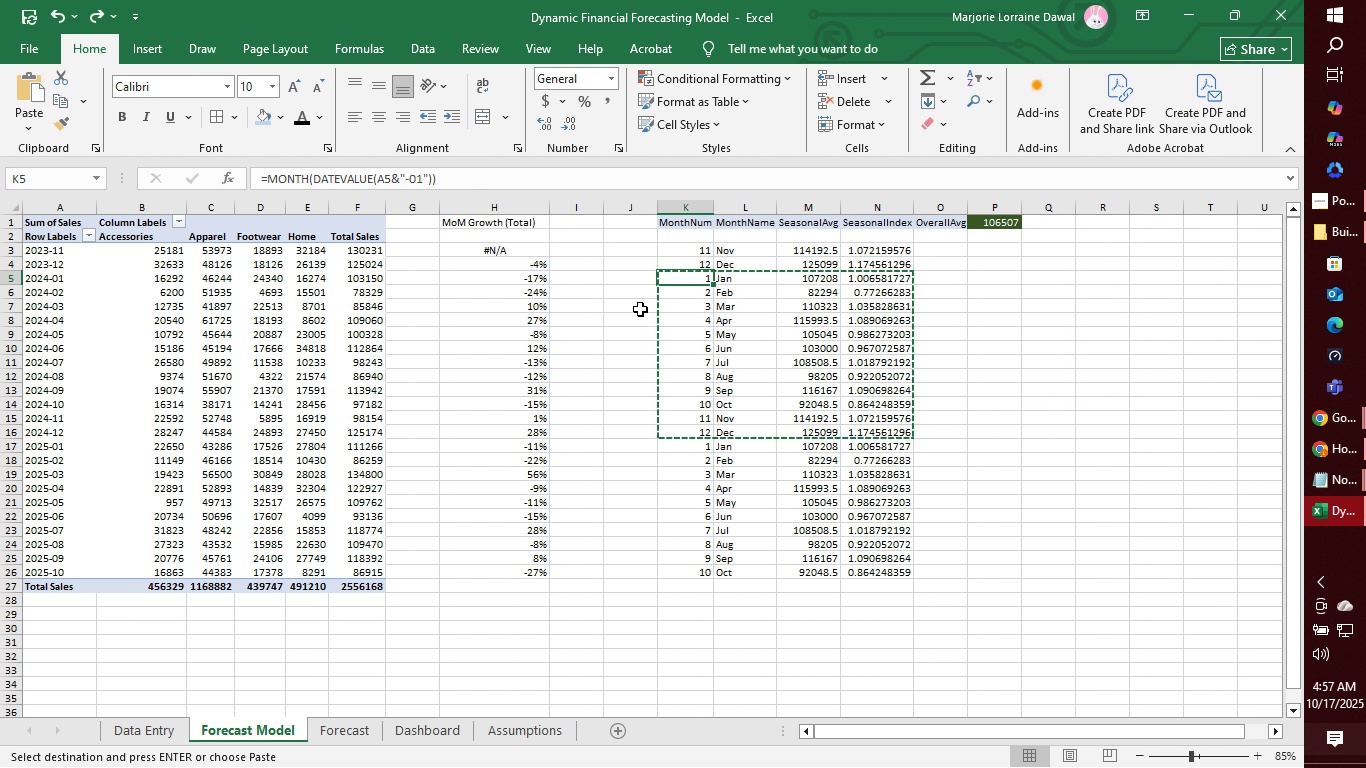 
left_click([631, 322])
 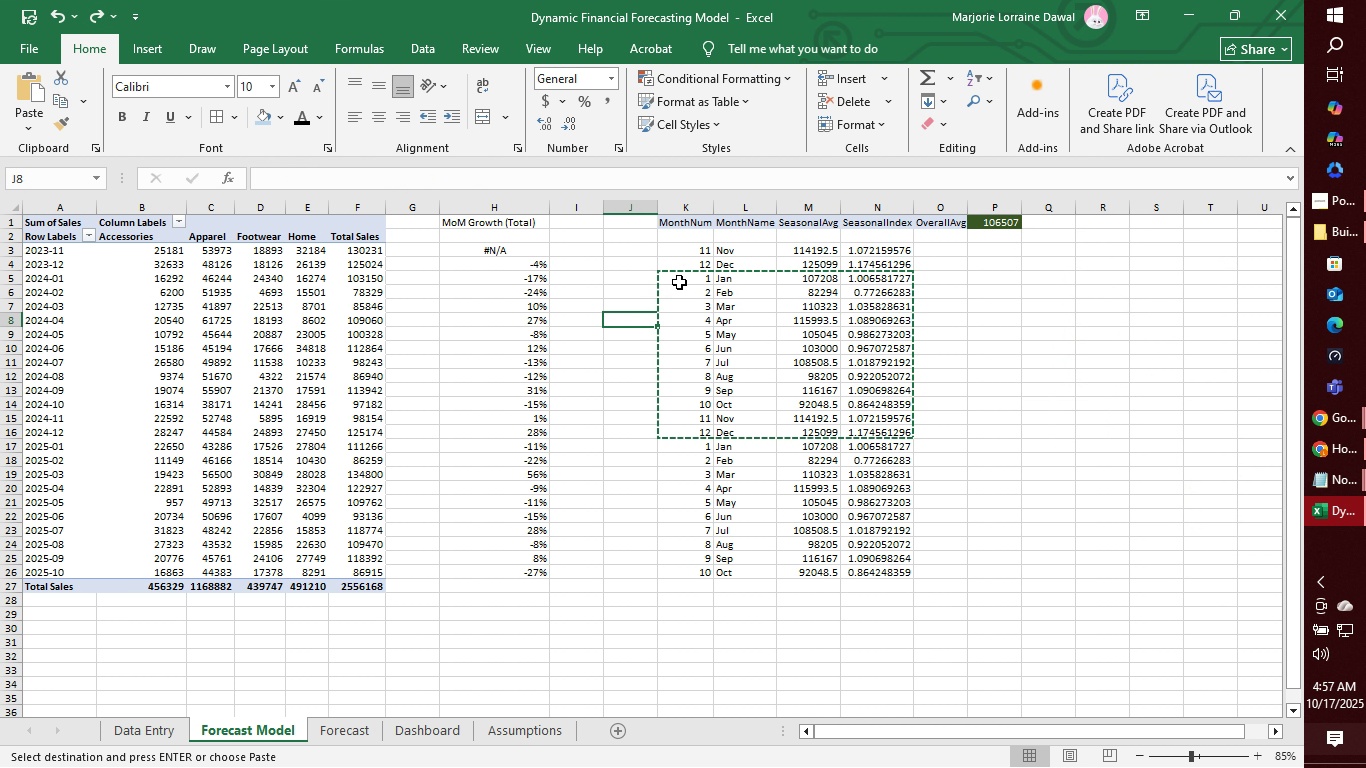 
left_click_drag(start_coordinate=[679, 282], to_coordinate=[876, 435])
 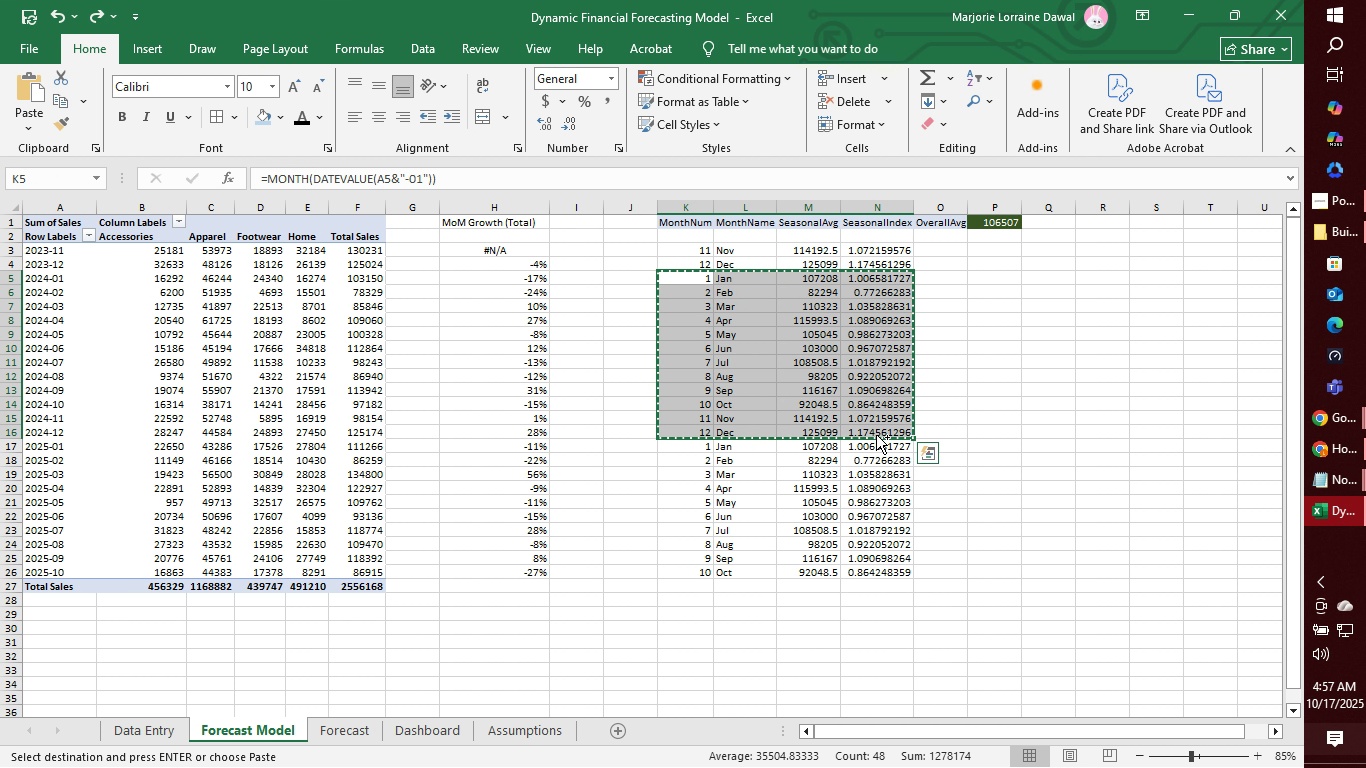 
key(Control+C)
 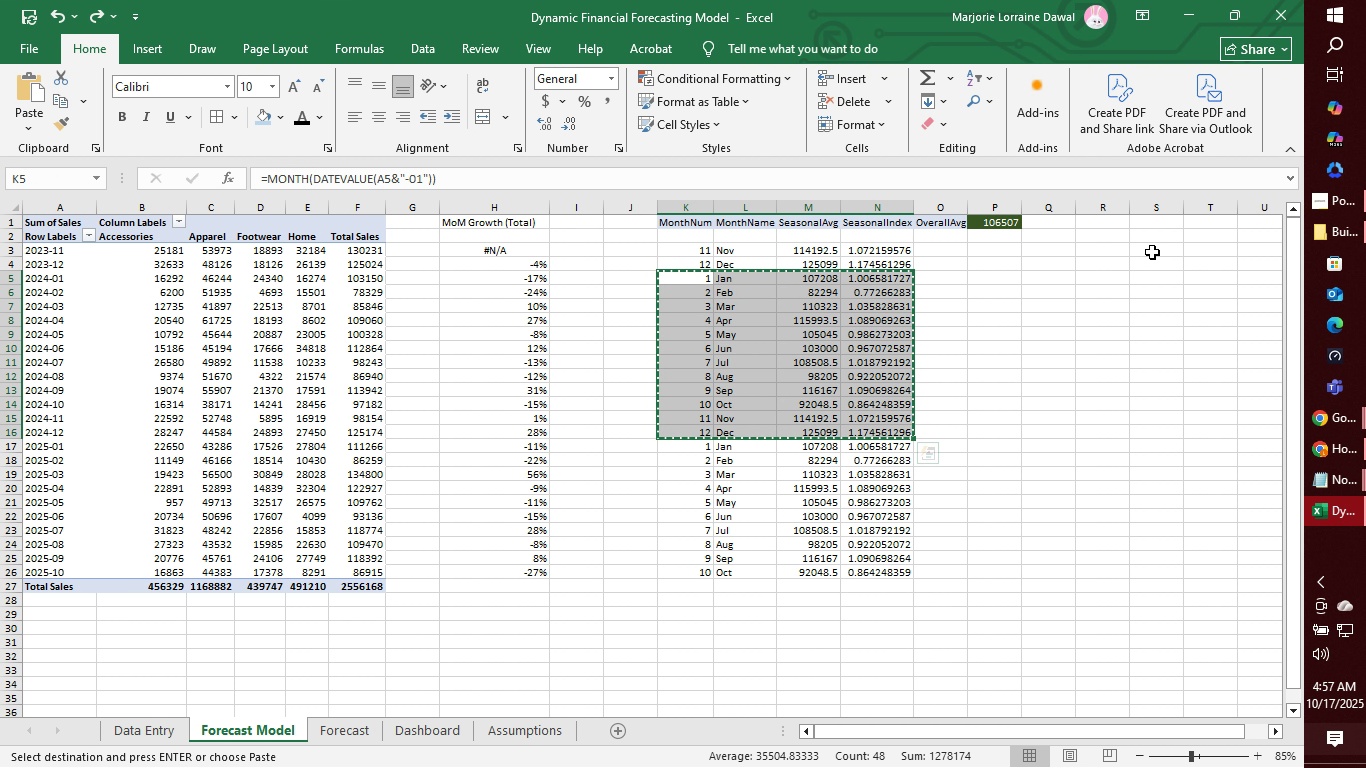 
left_click([1152, 252])
 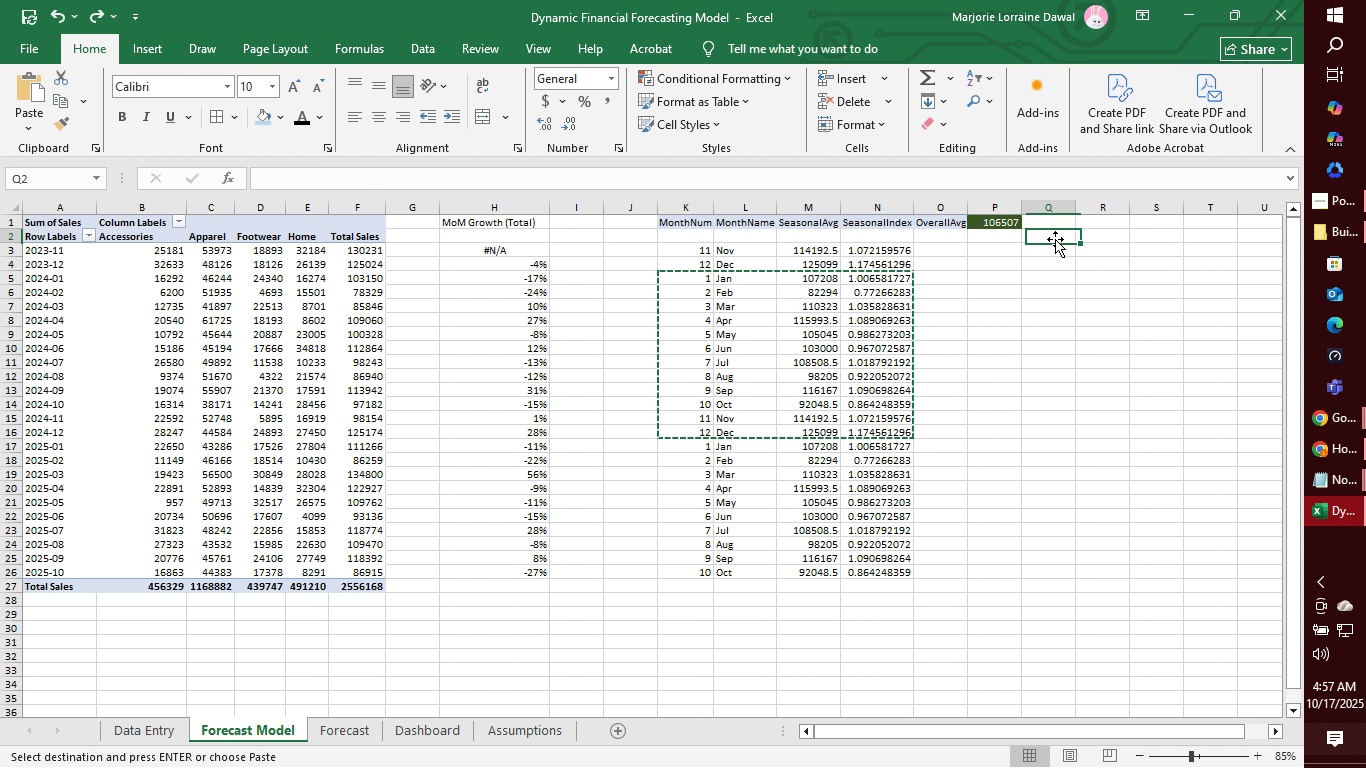 
left_click([1055, 239])
 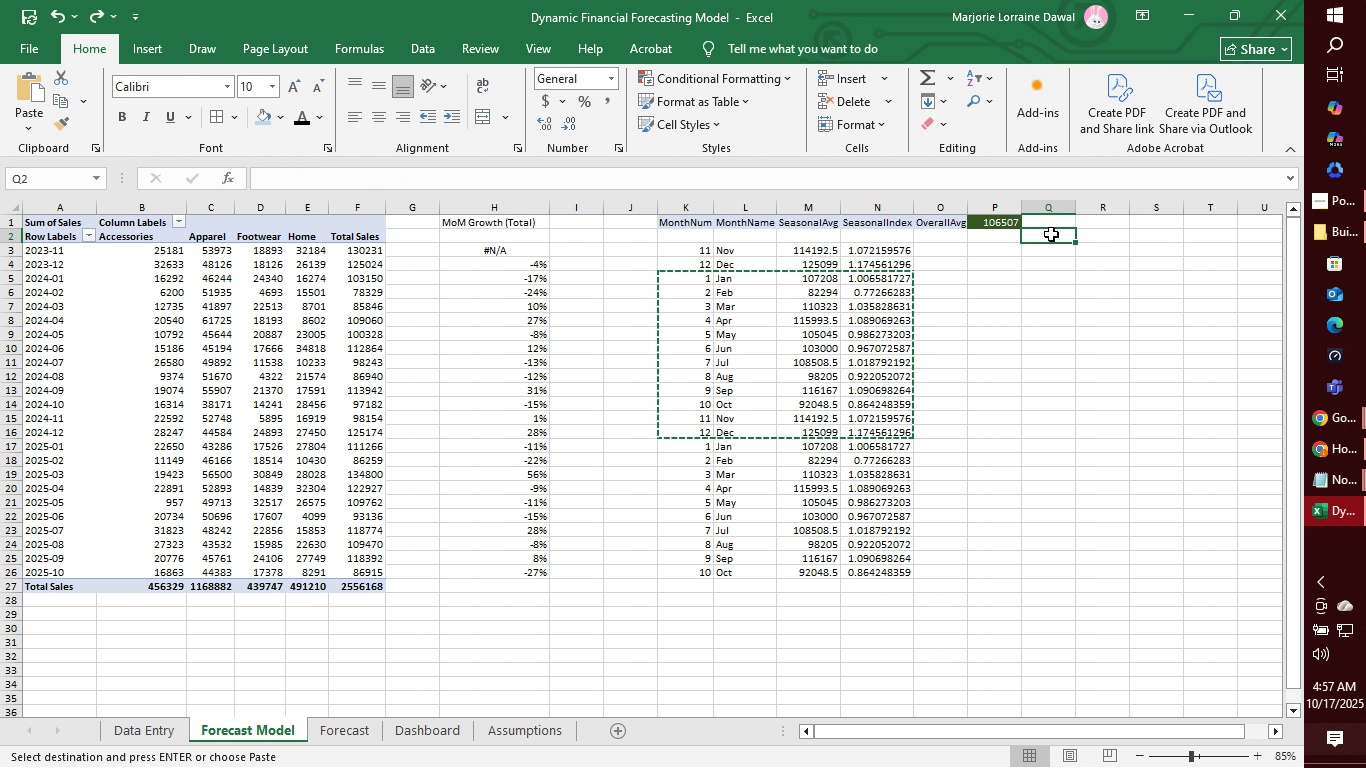 
left_click_drag(start_coordinate=[1051, 234], to_coordinate=[1214, 239])
 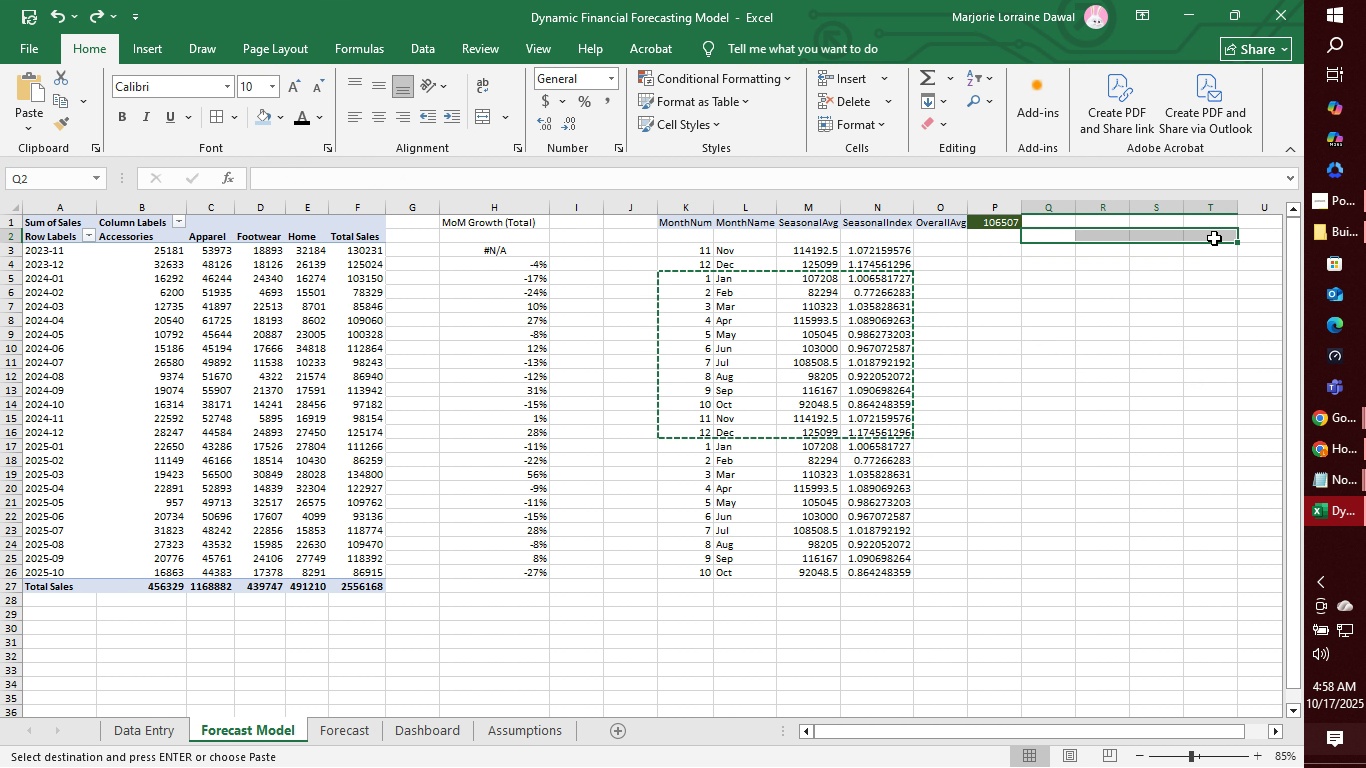 
key(Control+V)
 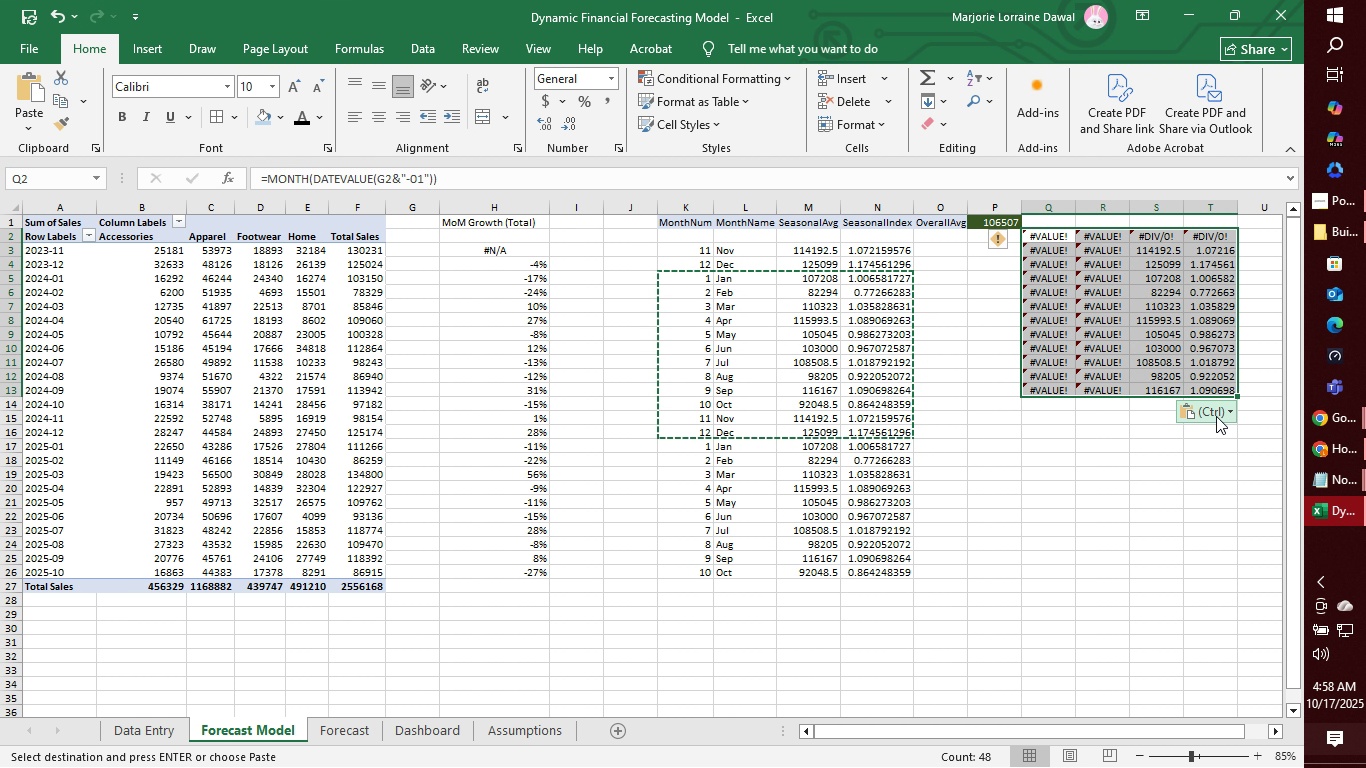 
left_click([1216, 416])
 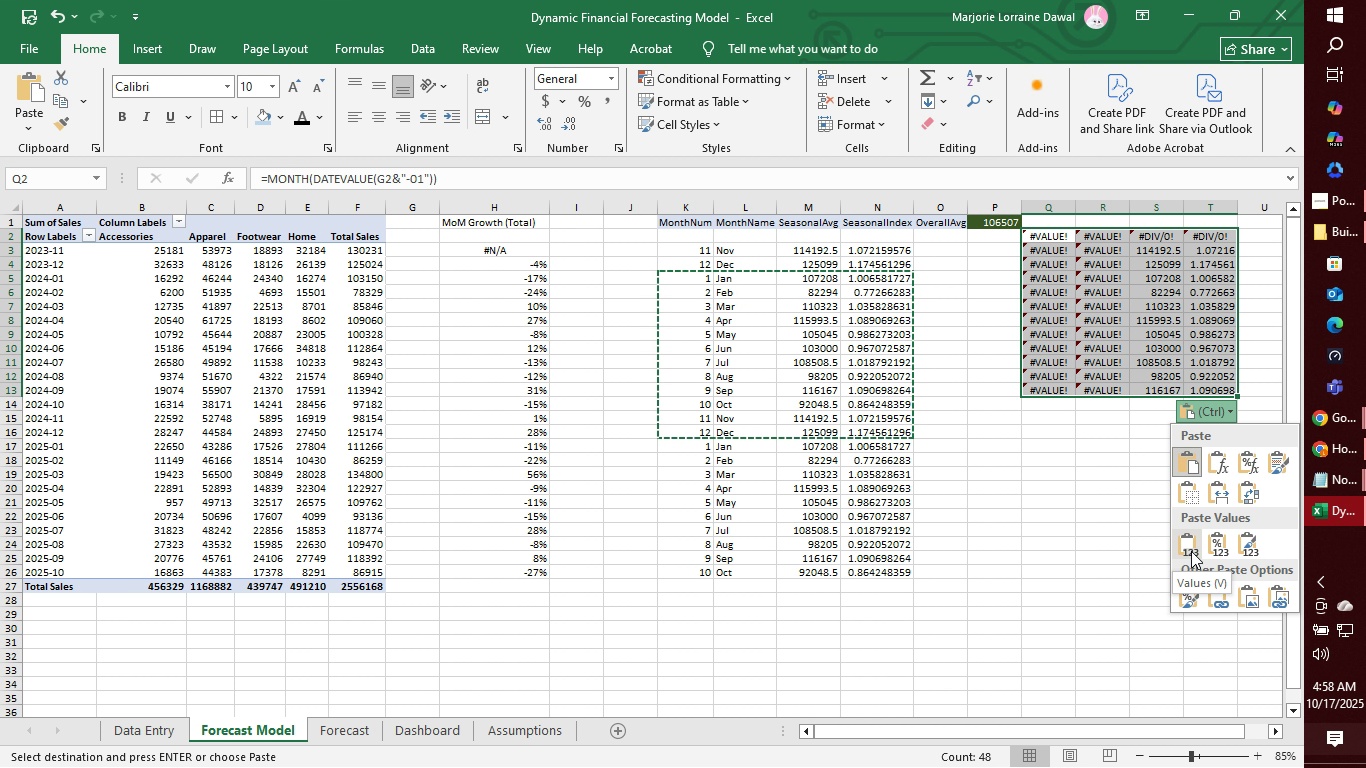 
left_click([1191, 551])
 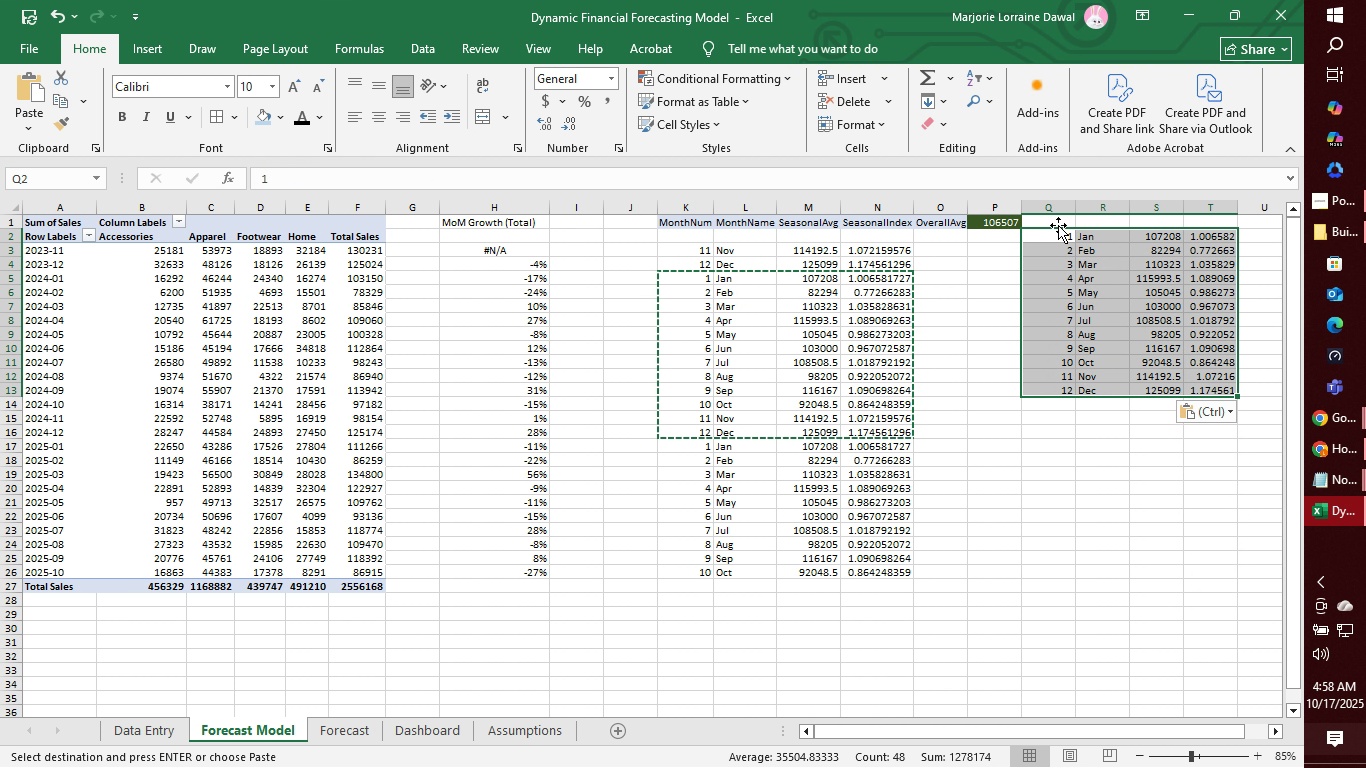 
left_click([1057, 222])
 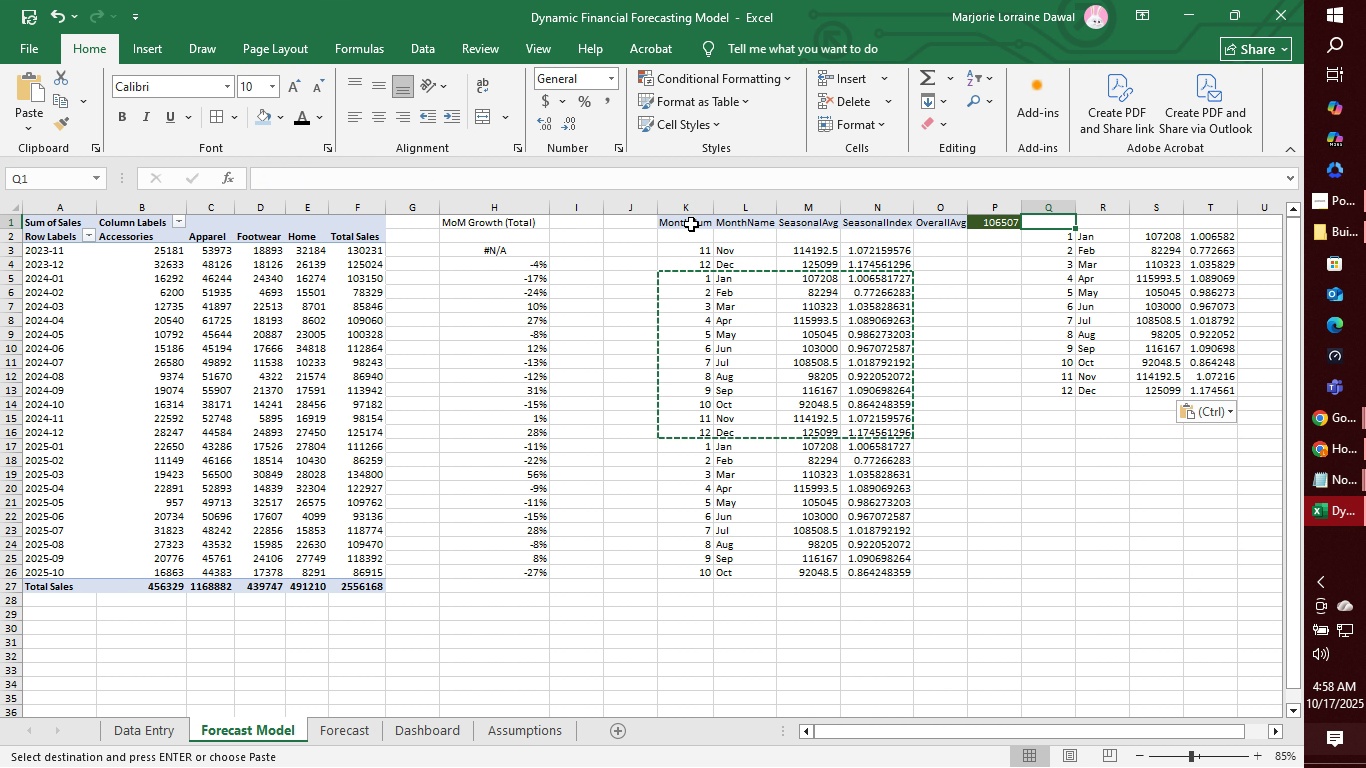 
left_click([691, 224])
 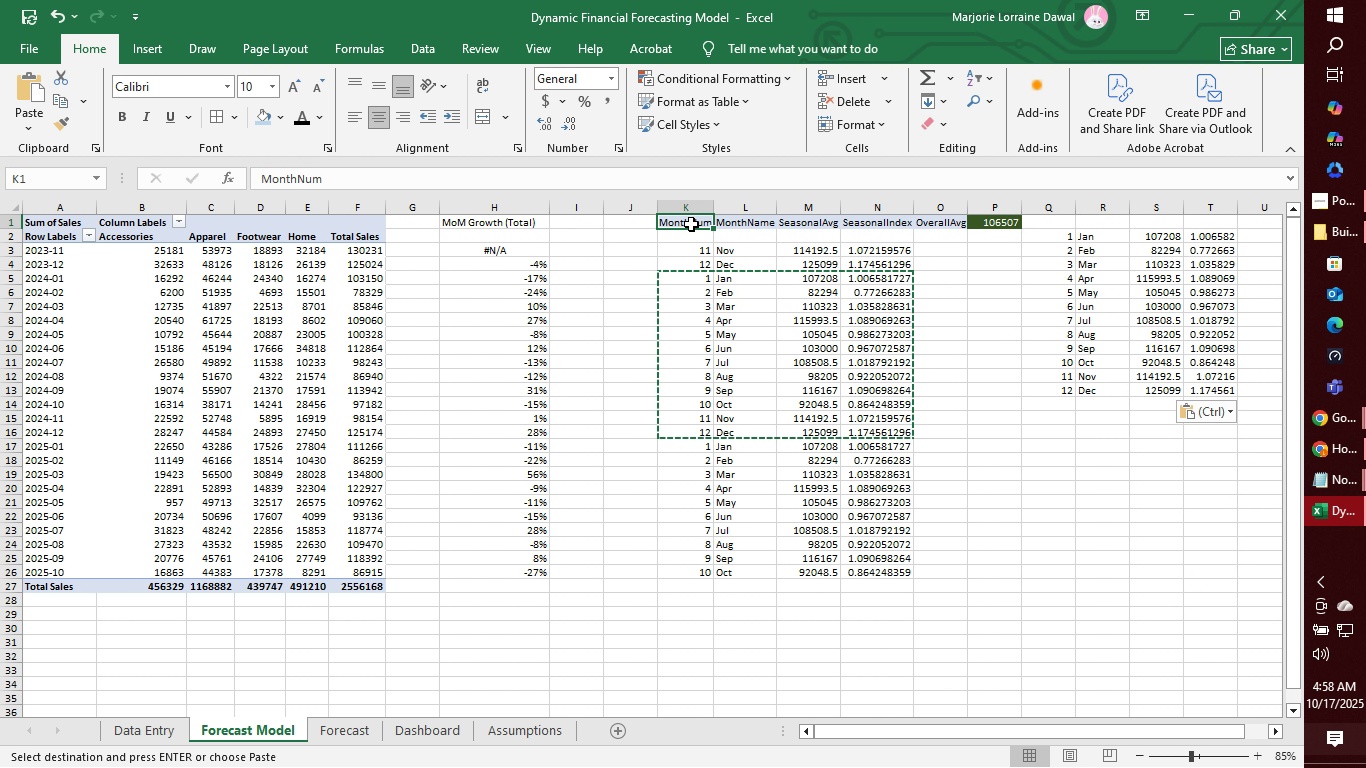 
key(Control+C)
 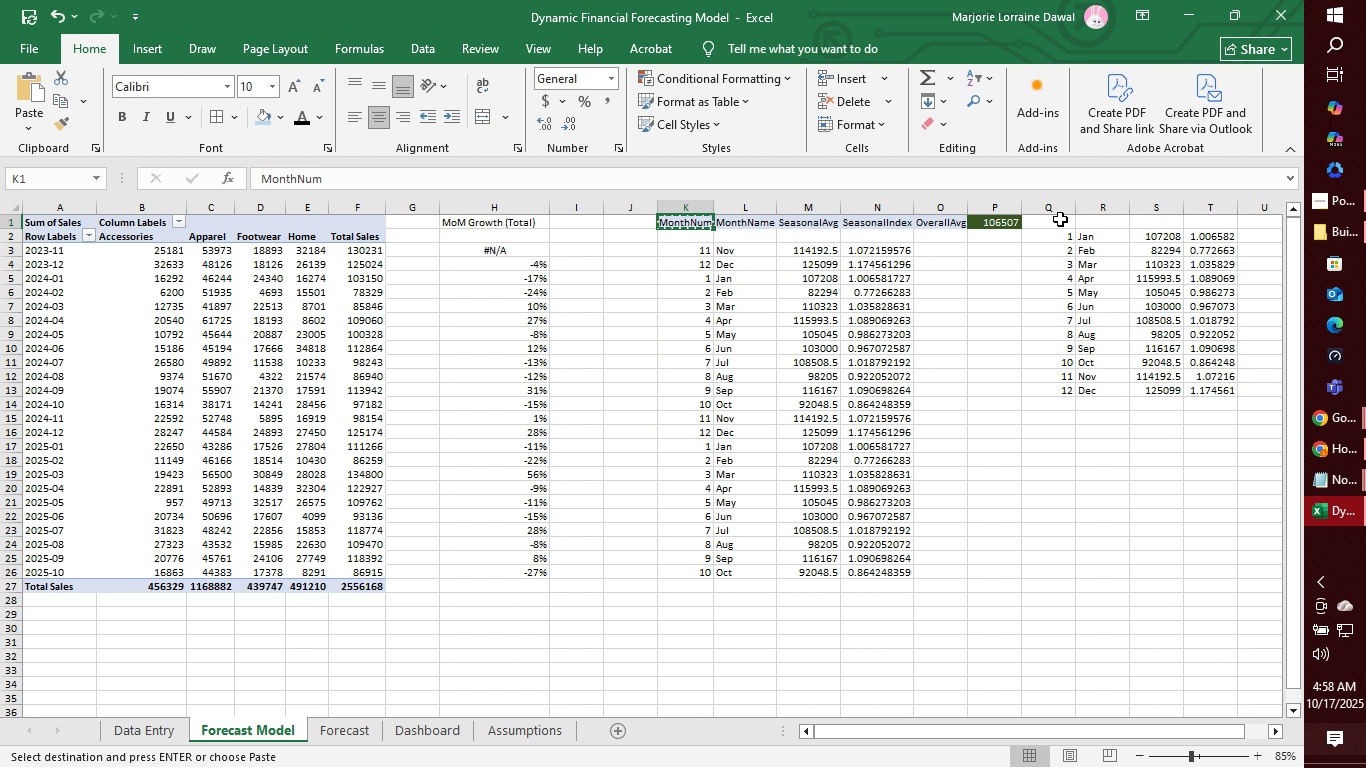 
left_click([1060, 219])
 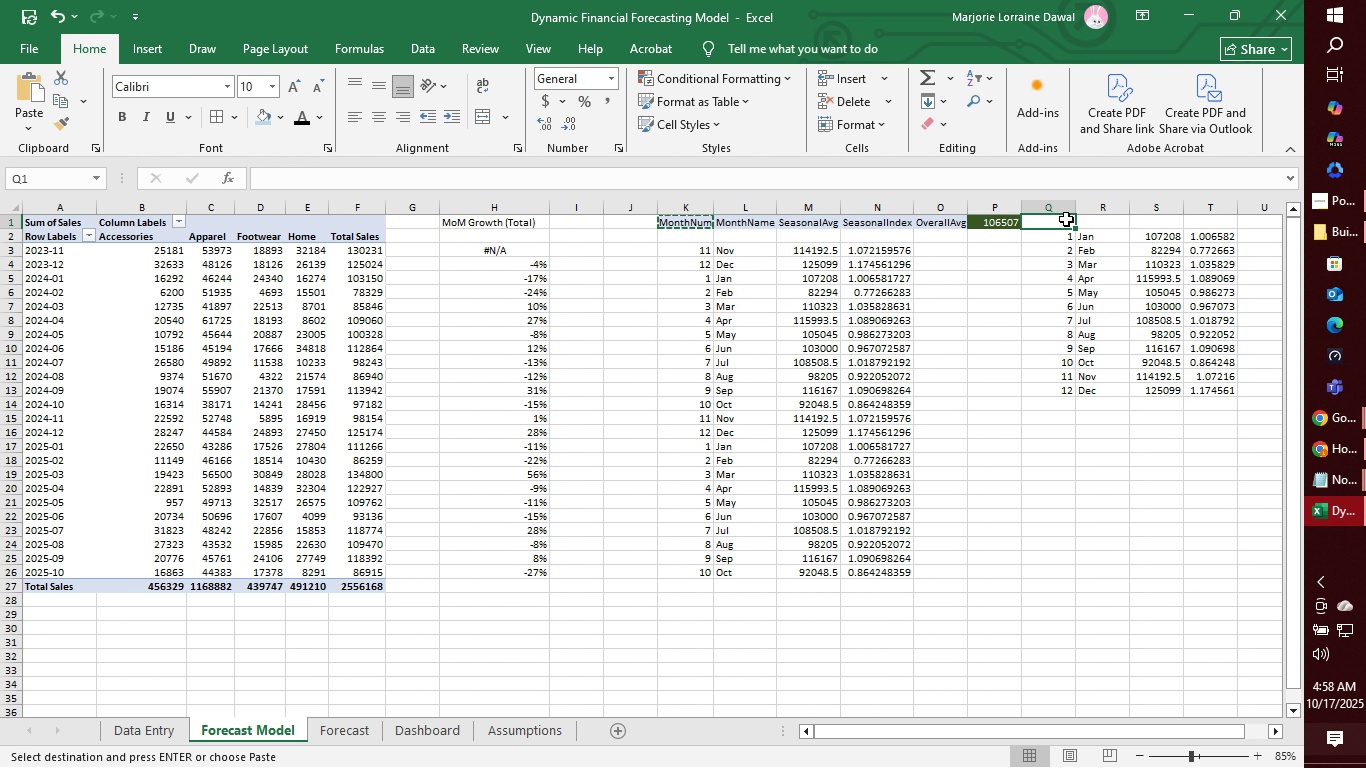 
key(Control+V)
 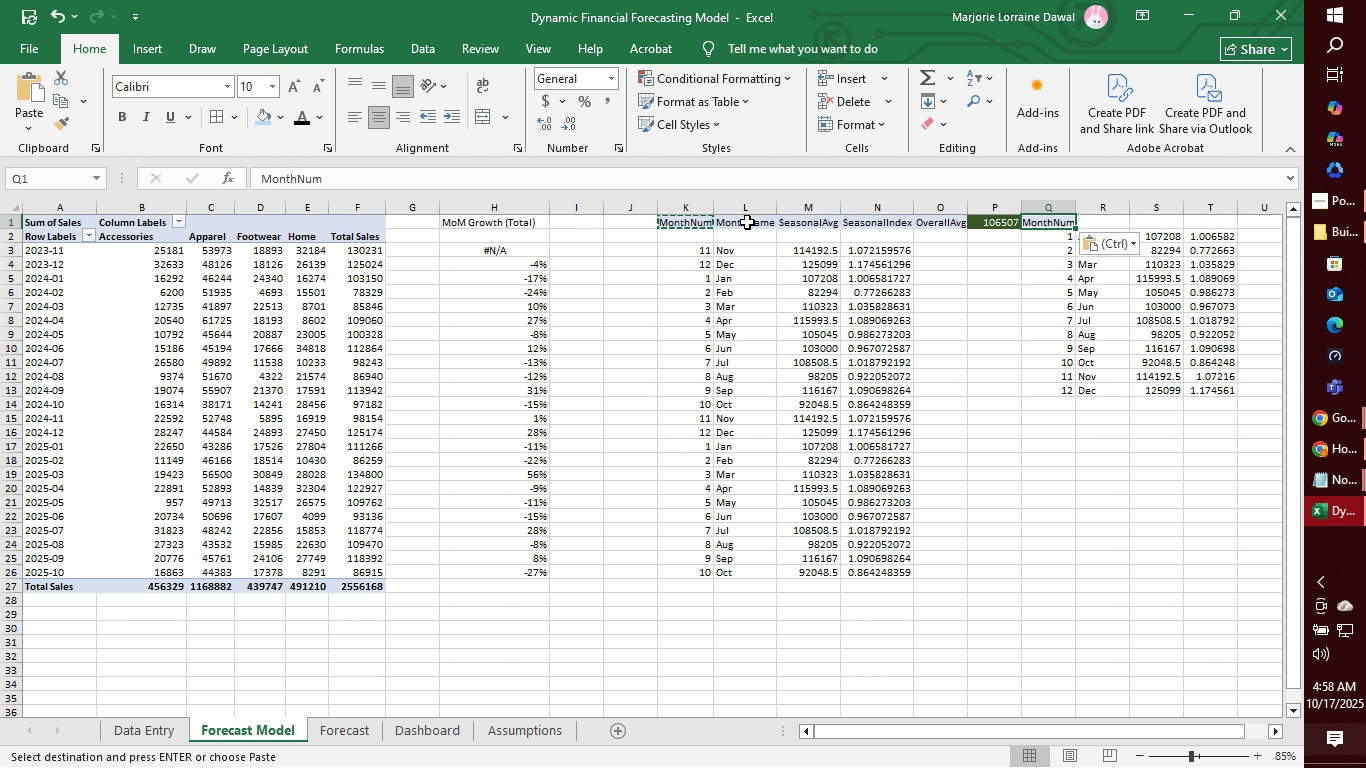 
left_click([747, 222])
 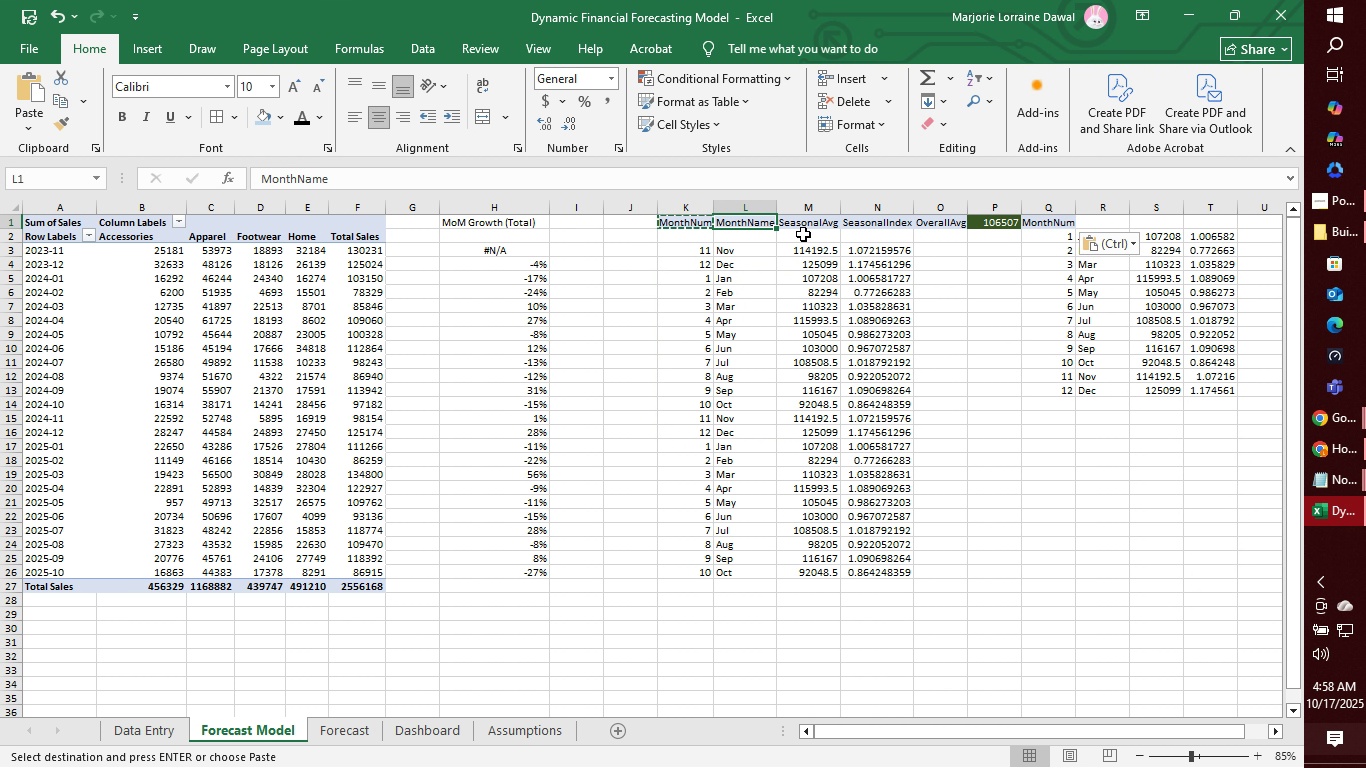 
hold_key(key=ControlLeft, duration=1.53)
 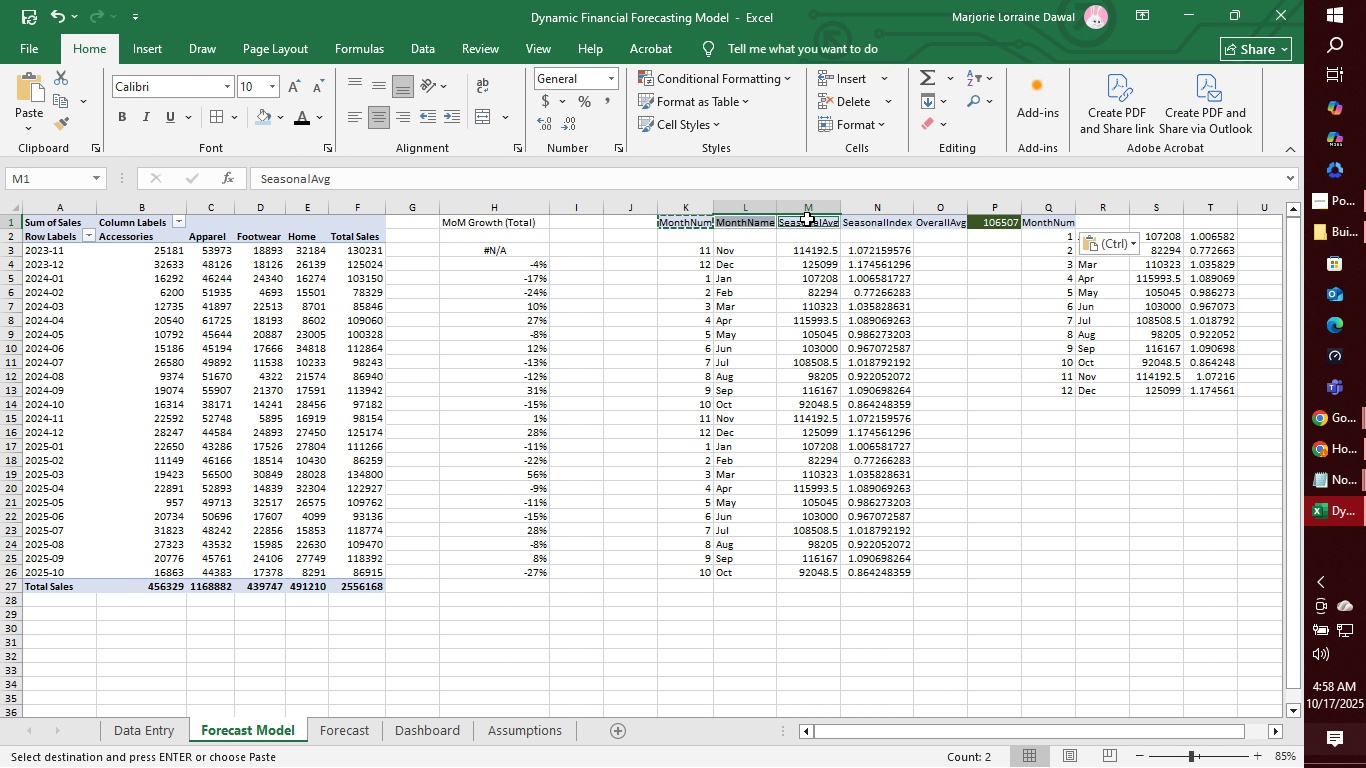 
key(Control+ControlLeft)
 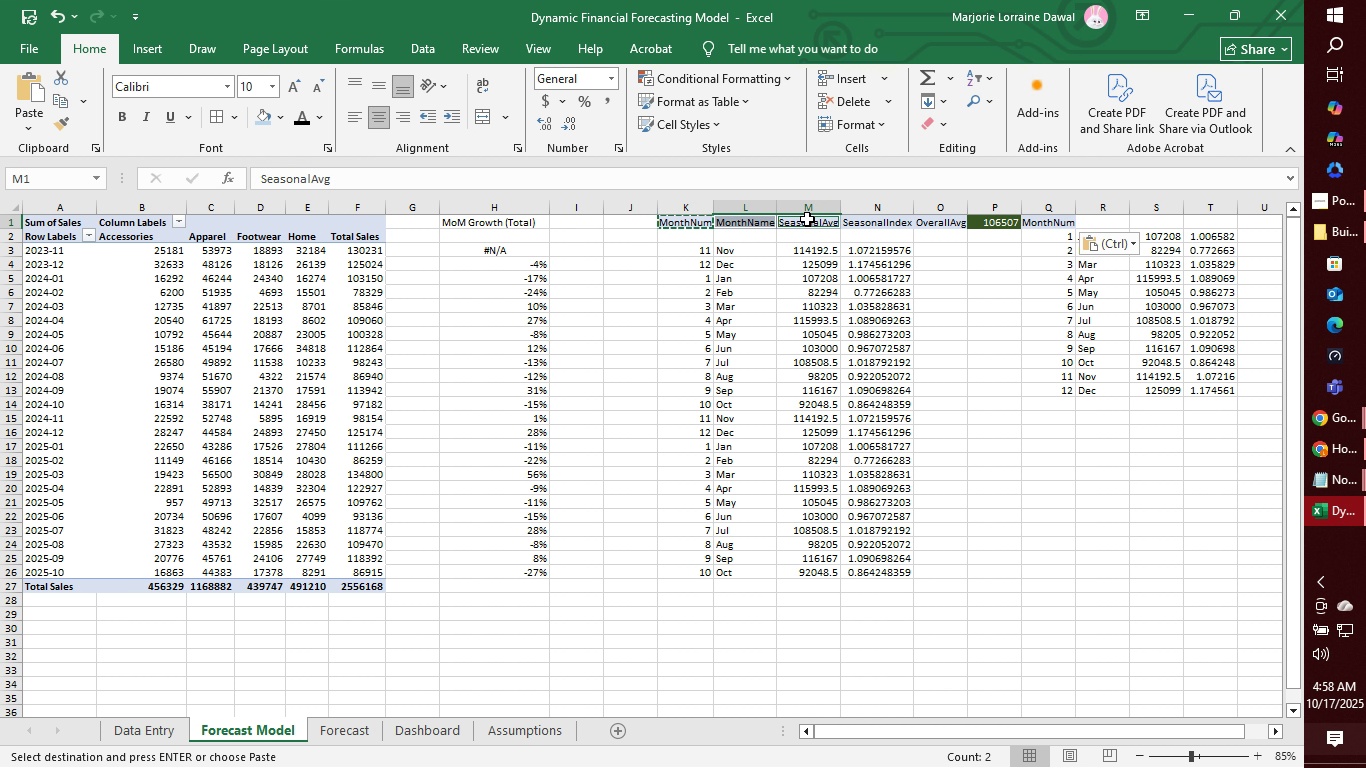 
key(Control+ControlLeft)
 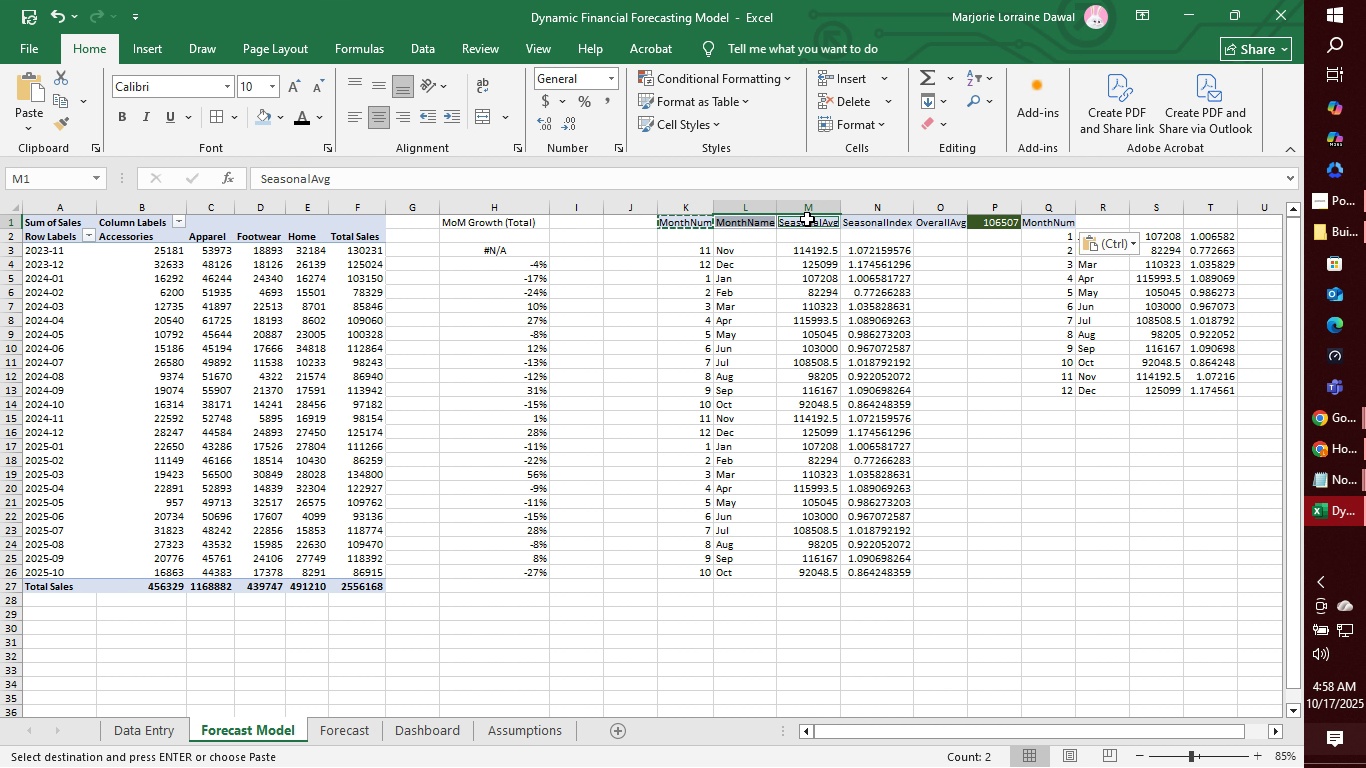 
key(Control+ControlLeft)
 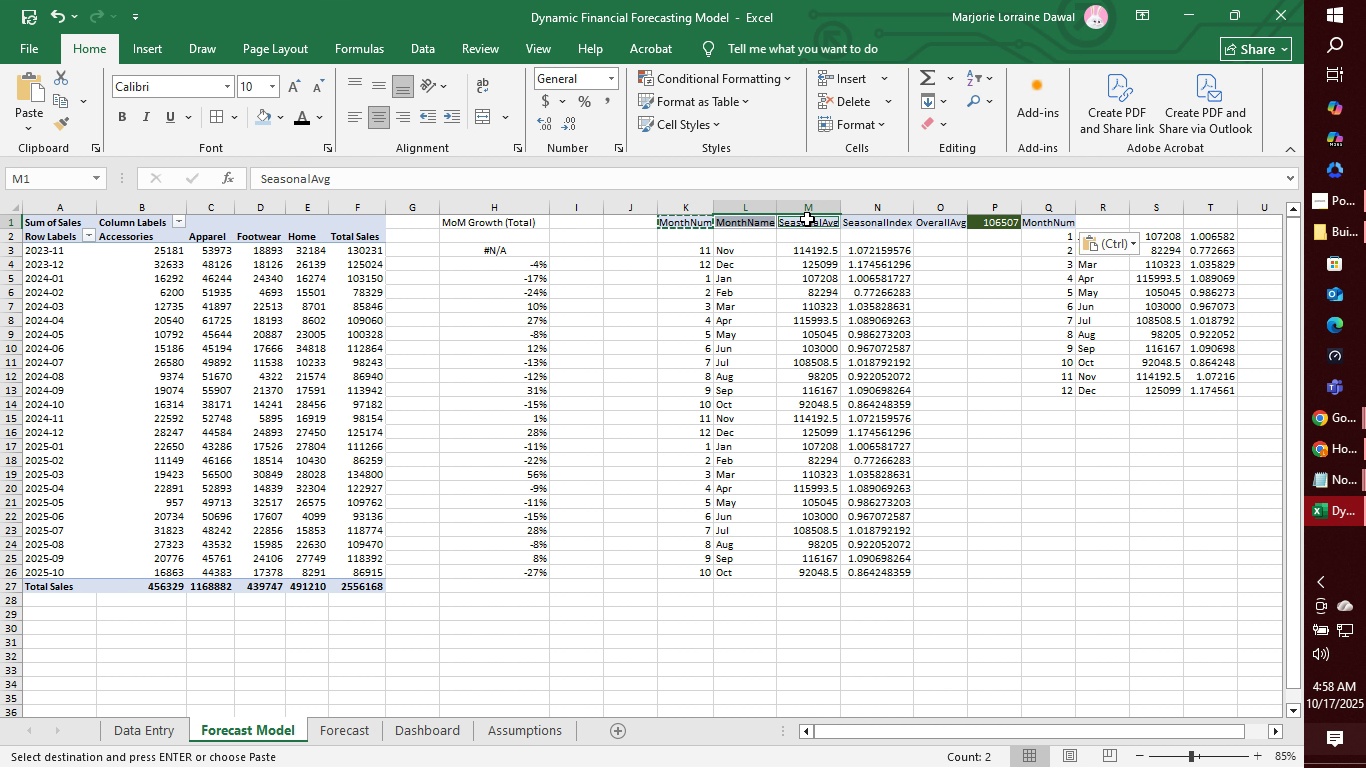 
key(Control+ControlLeft)
 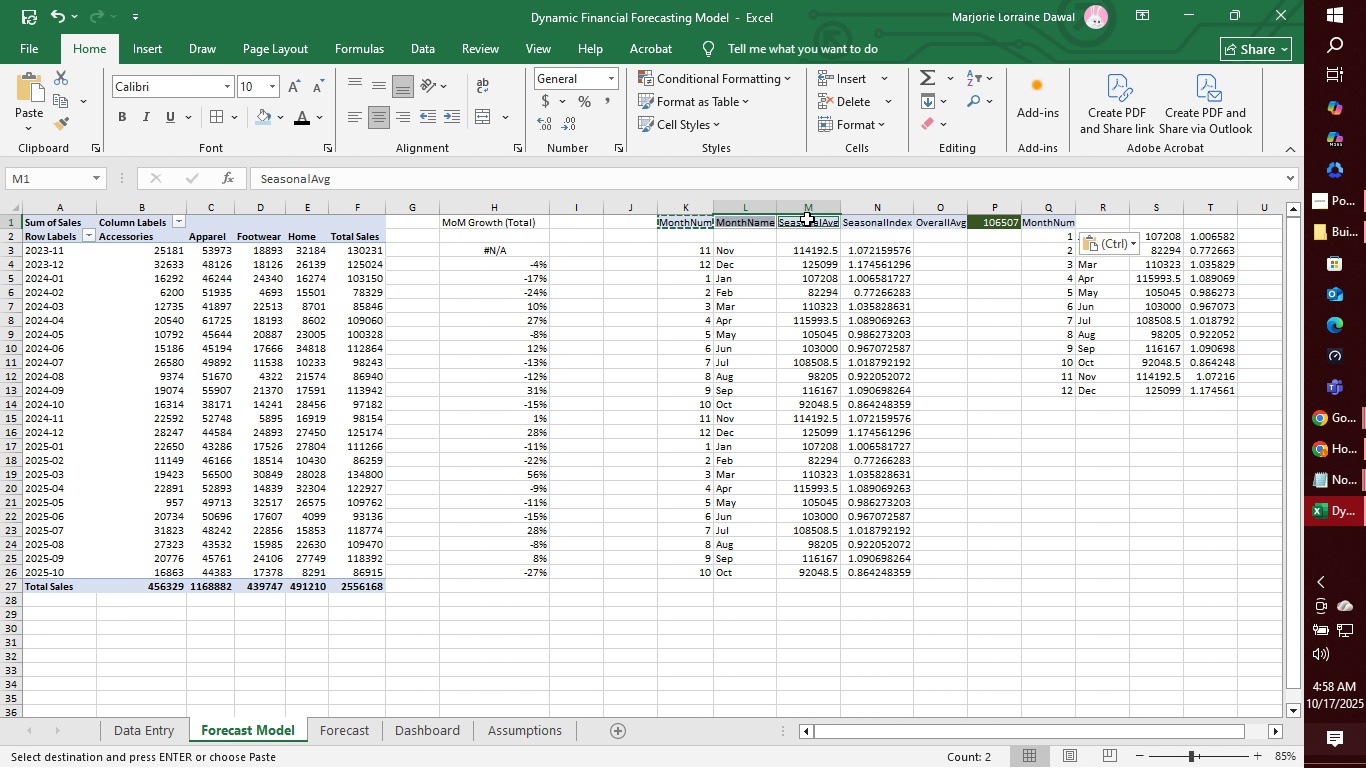 
key(Control+ControlLeft)
 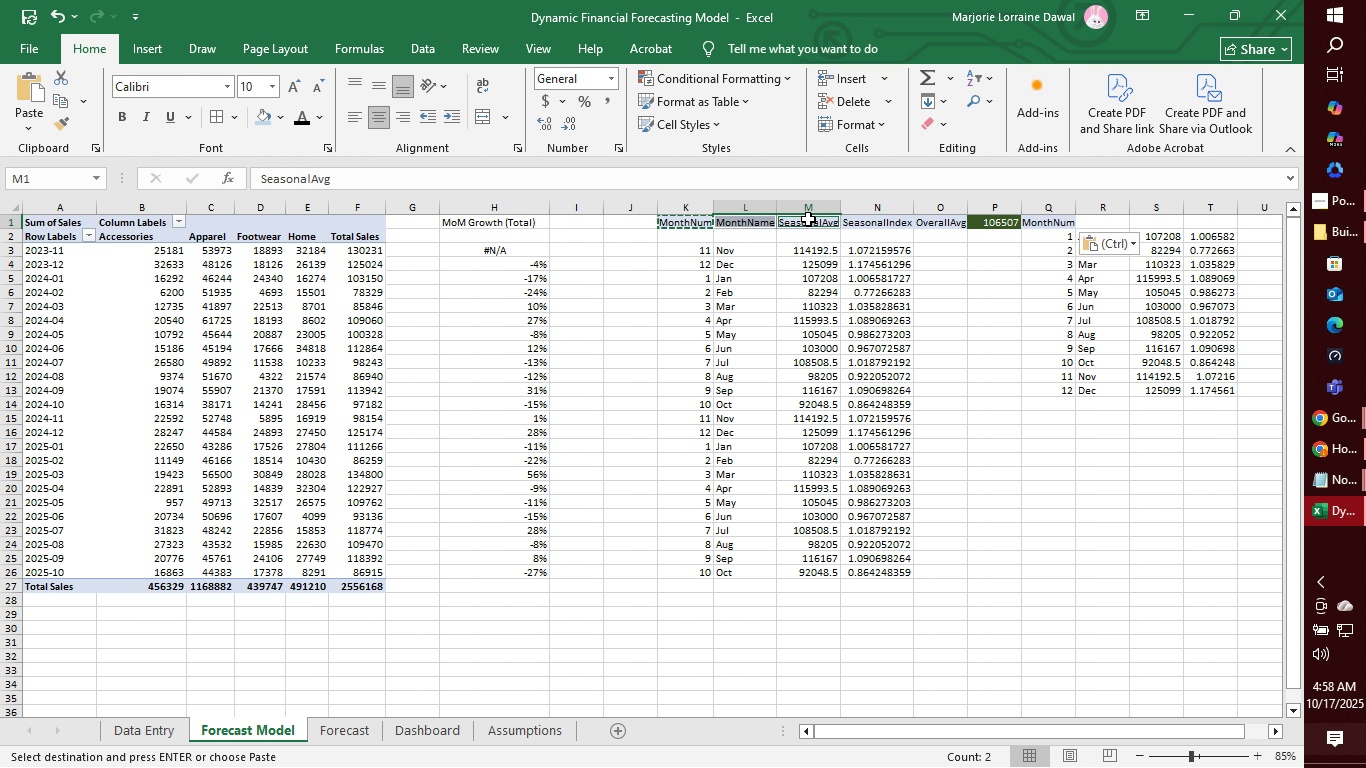 
key(Control+ControlLeft)
 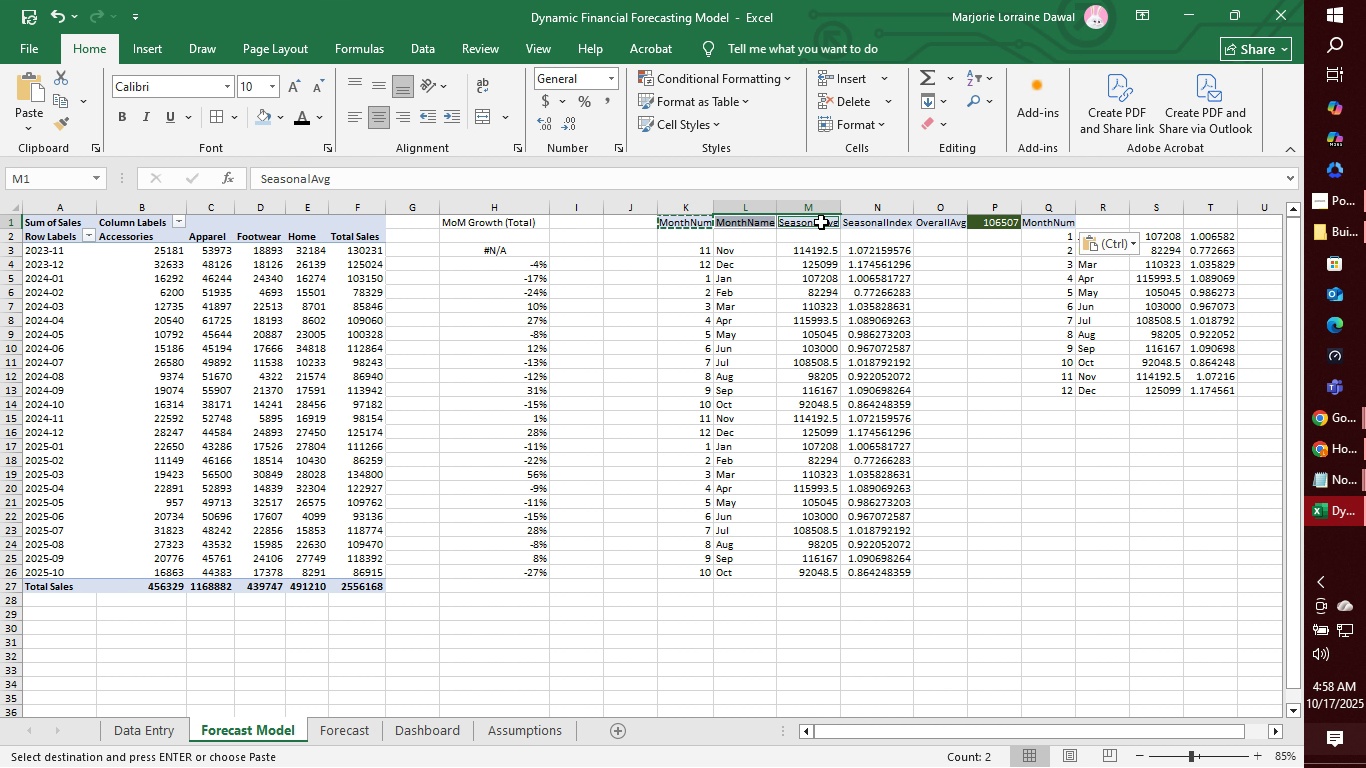 
left_click([807, 219])
 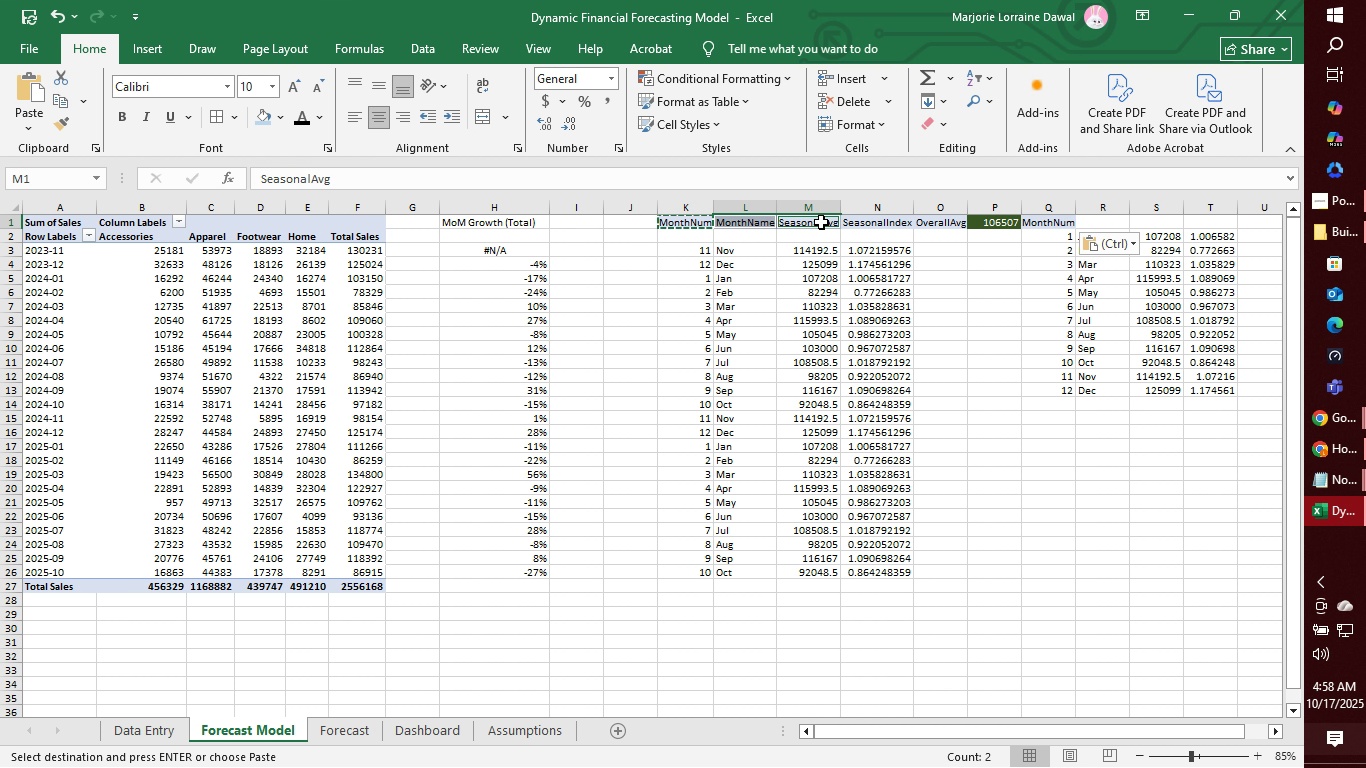 
hold_key(key=ControlLeft, duration=1.53)
 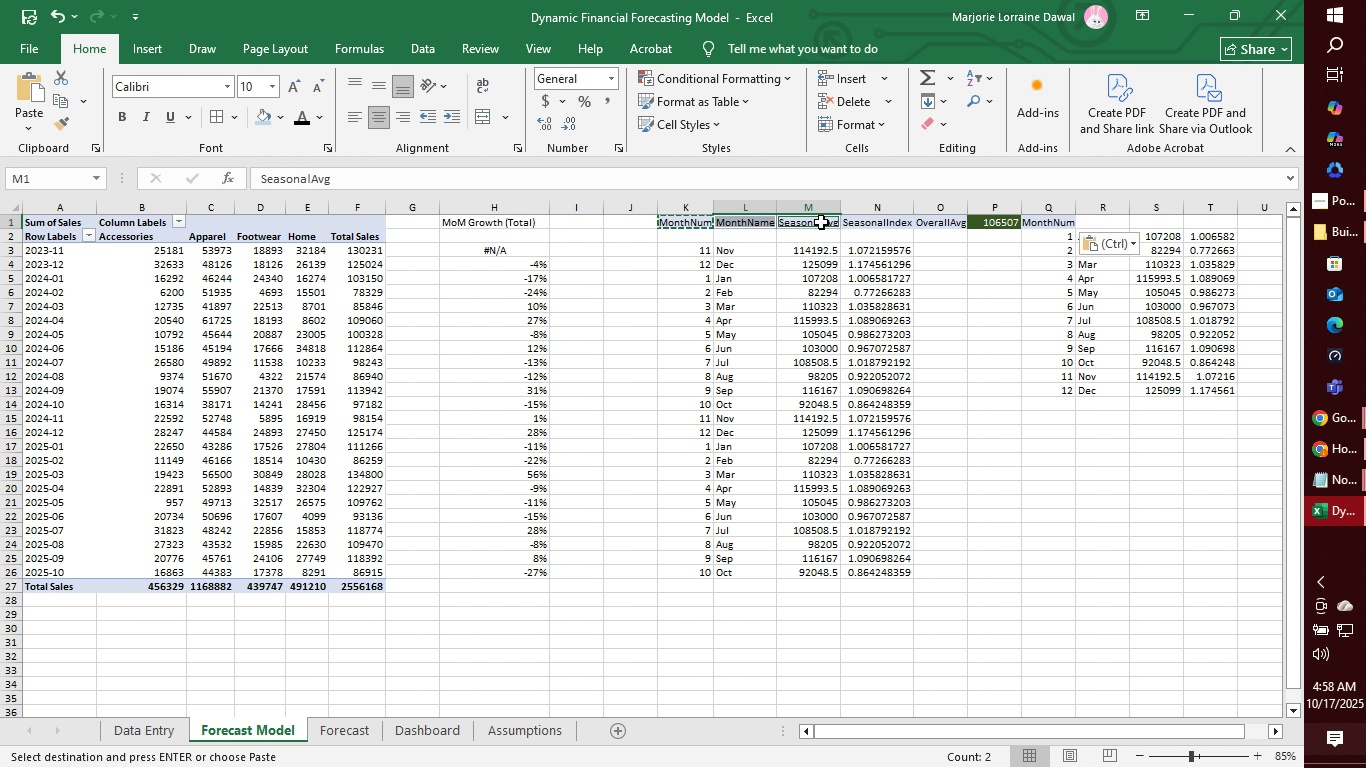 
hold_key(key=ControlLeft, duration=1.53)
 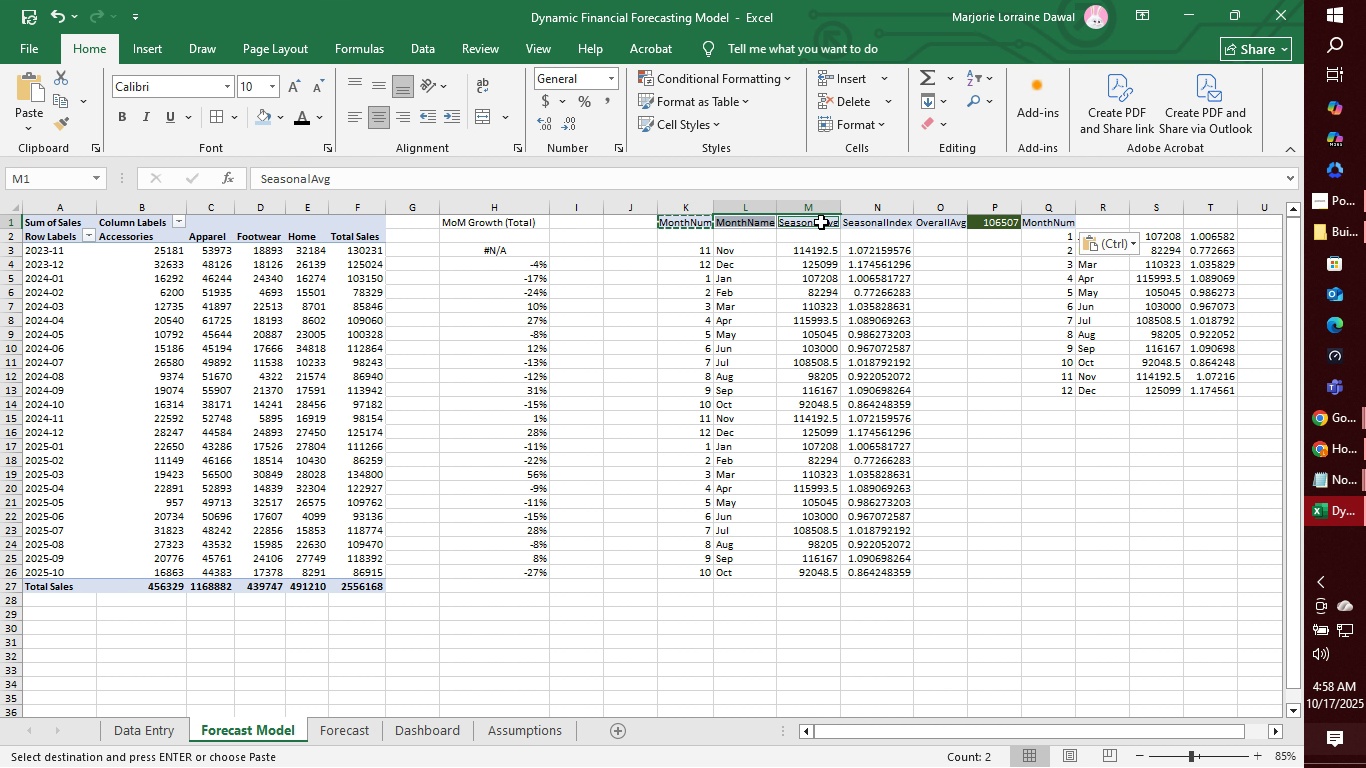 
hold_key(key=ControlLeft, duration=0.92)
 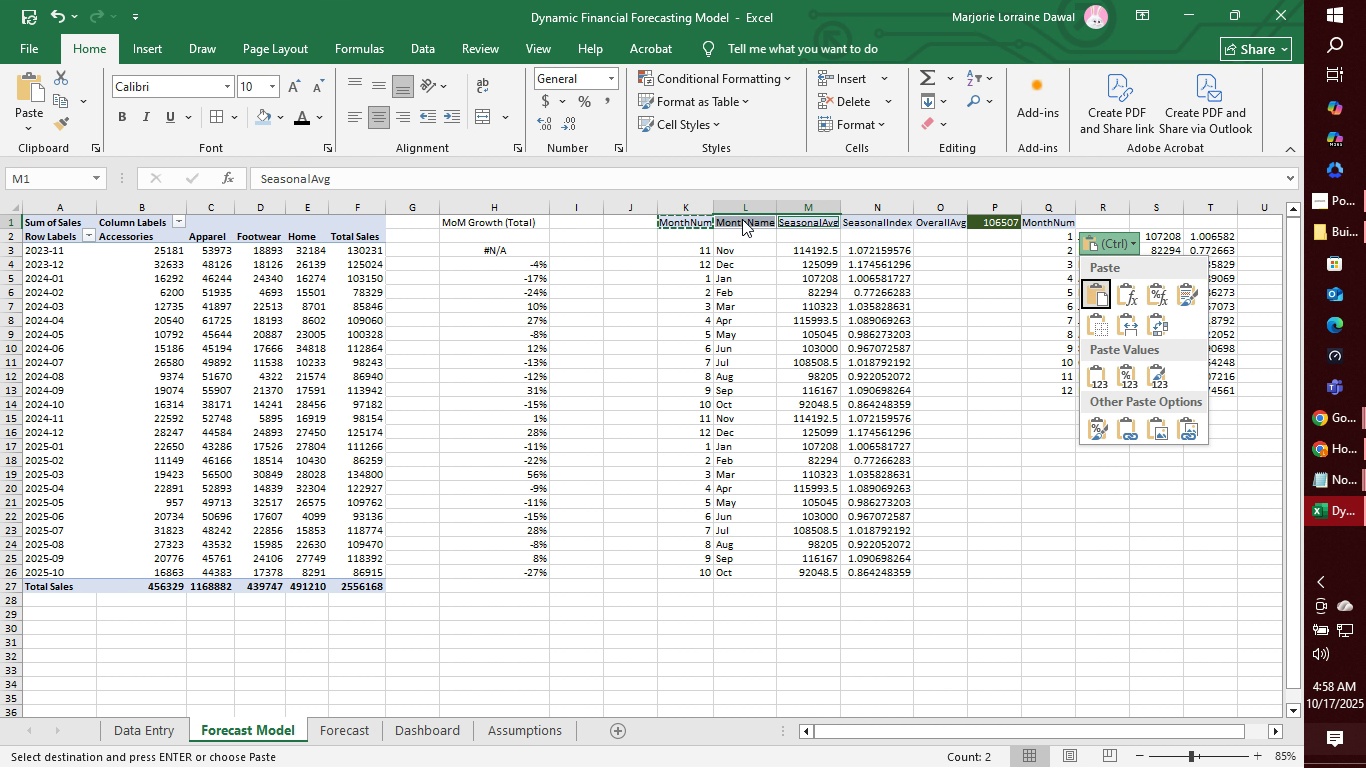 
left_click([742, 219])
 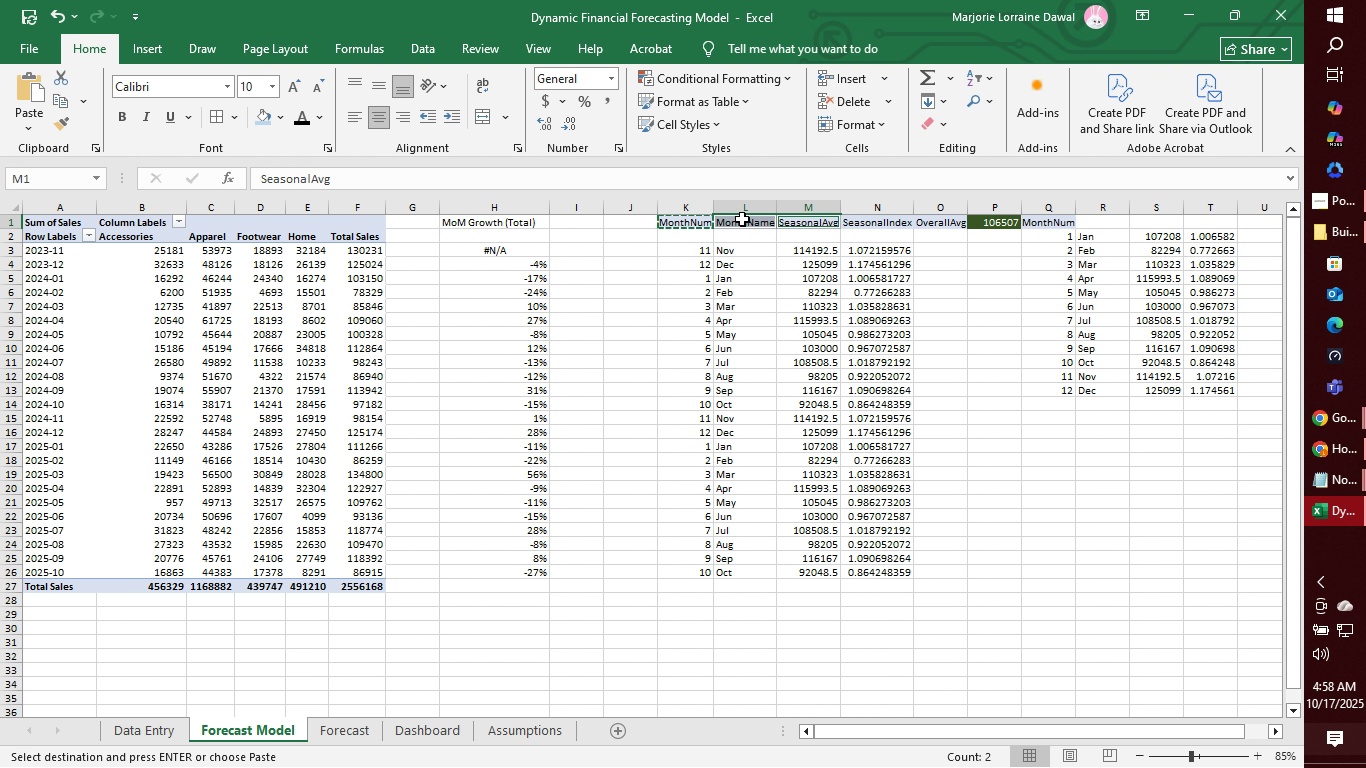 
hold_key(key=ControlLeft, duration=1.08)
 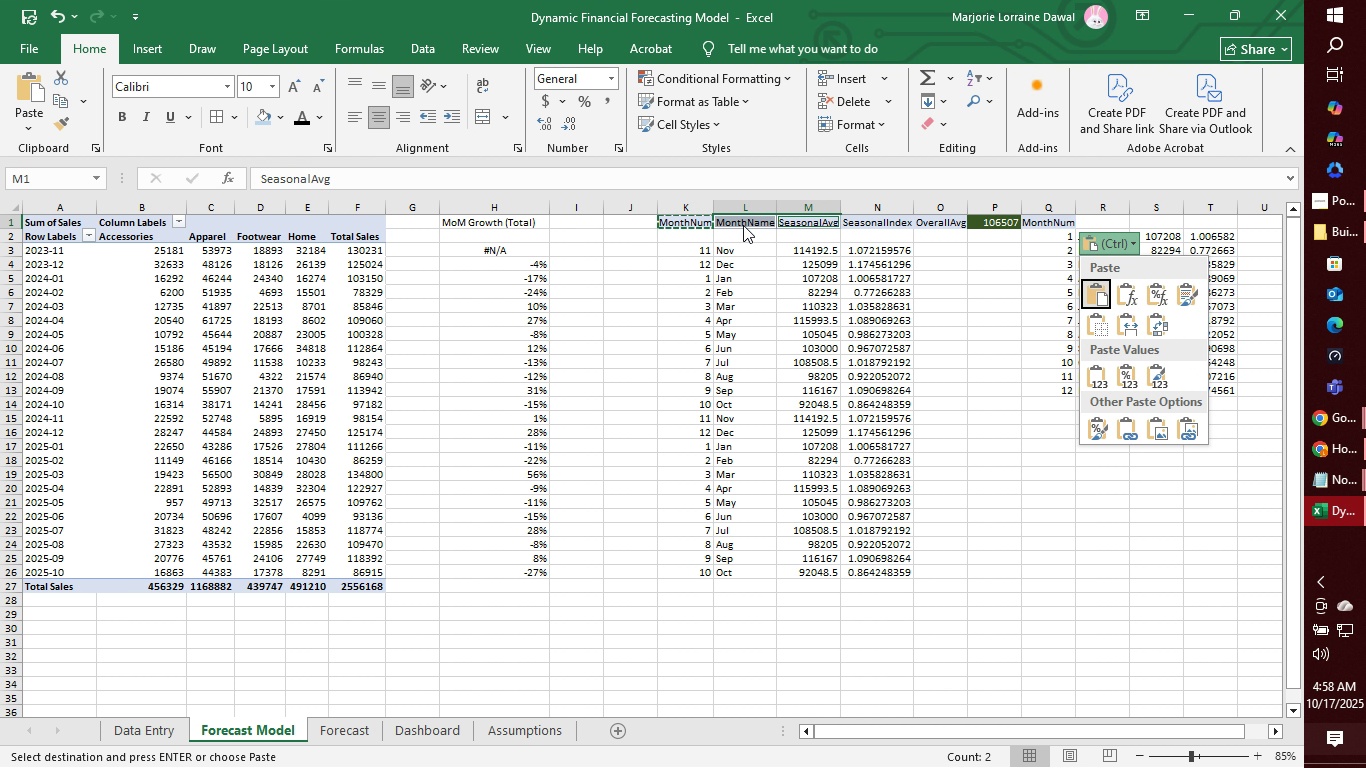 
hold_key(key=ControlLeft, duration=0.63)
 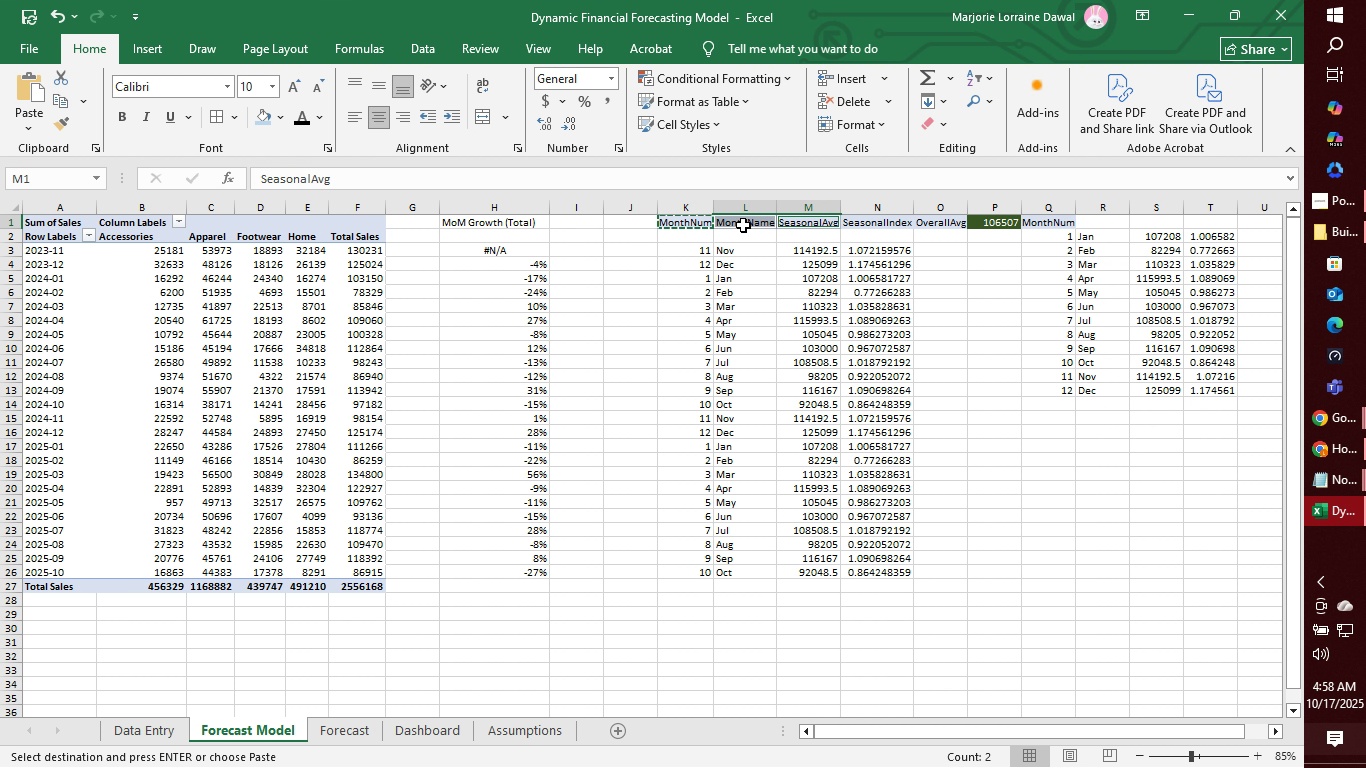 
left_click([743, 225])
 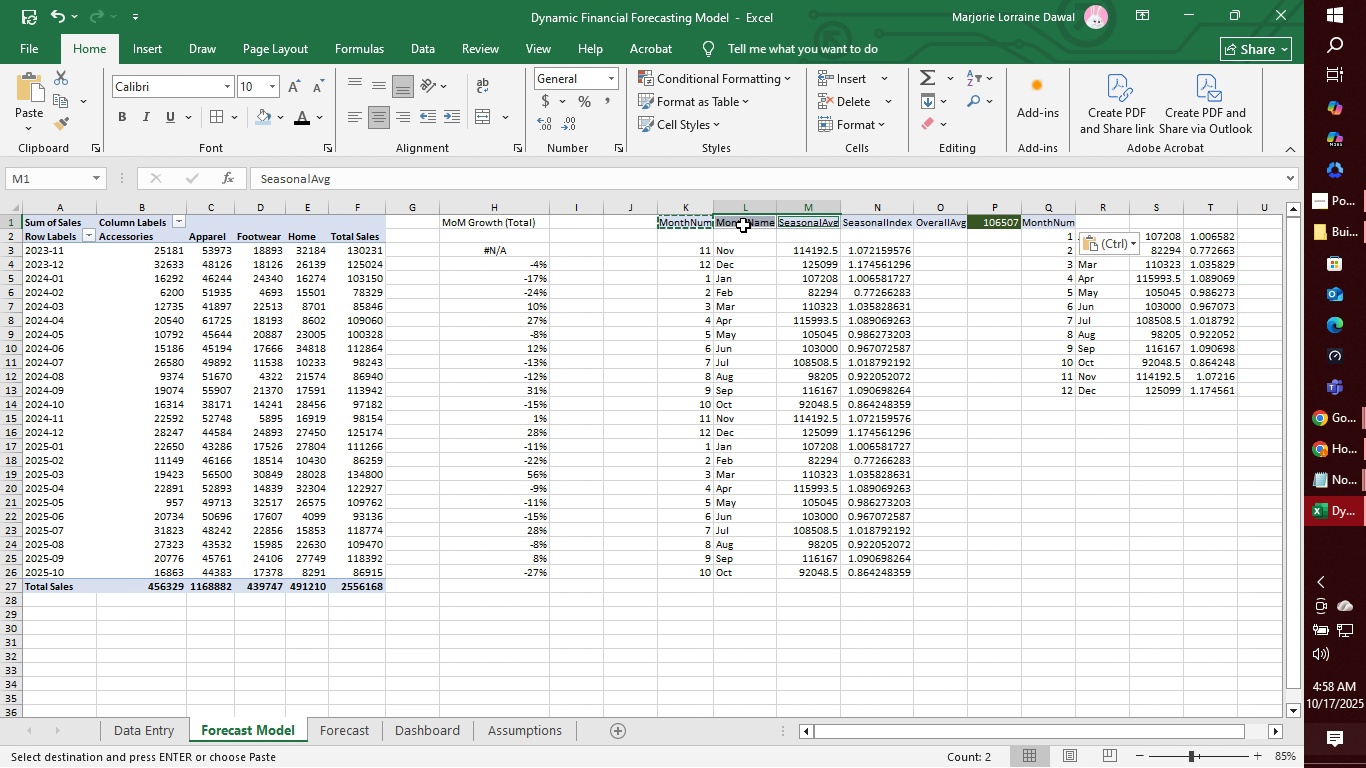 
key(Control+C)
 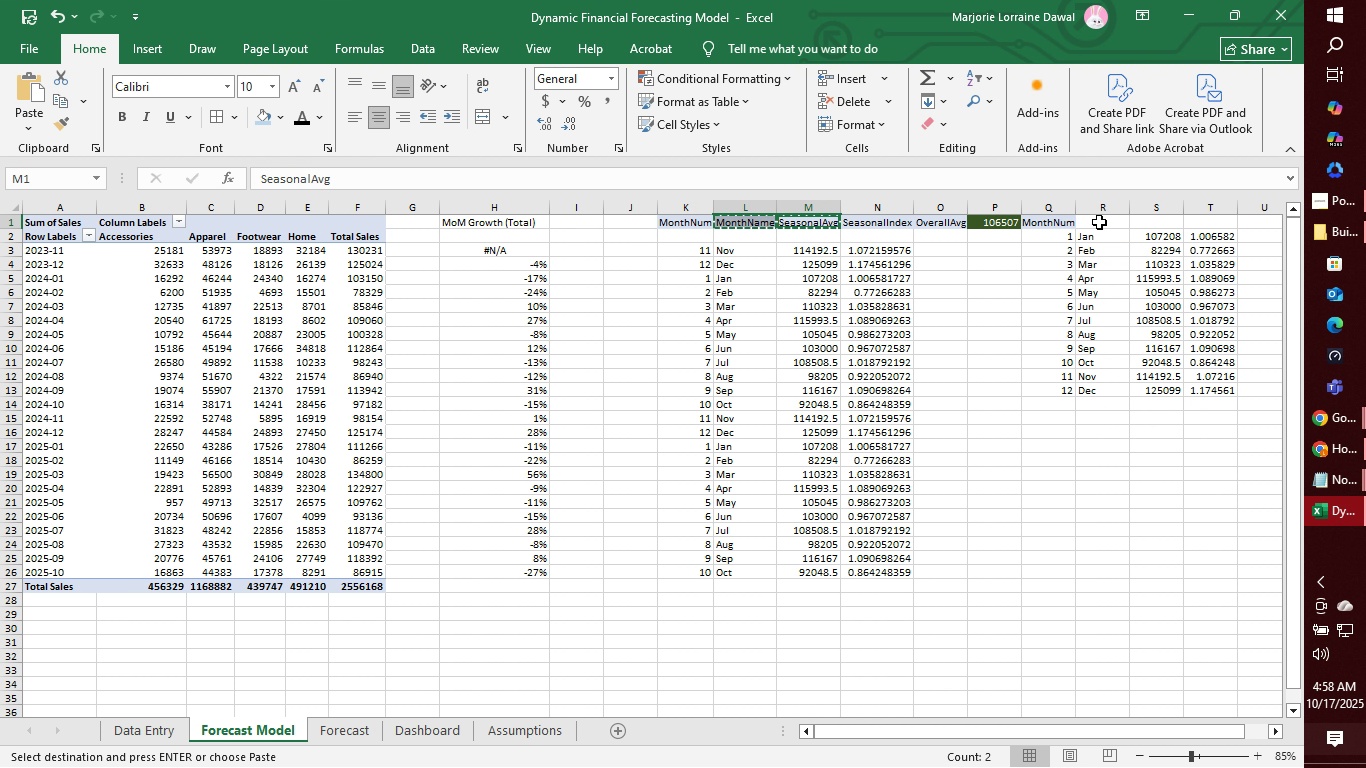 
left_click([1099, 222])
 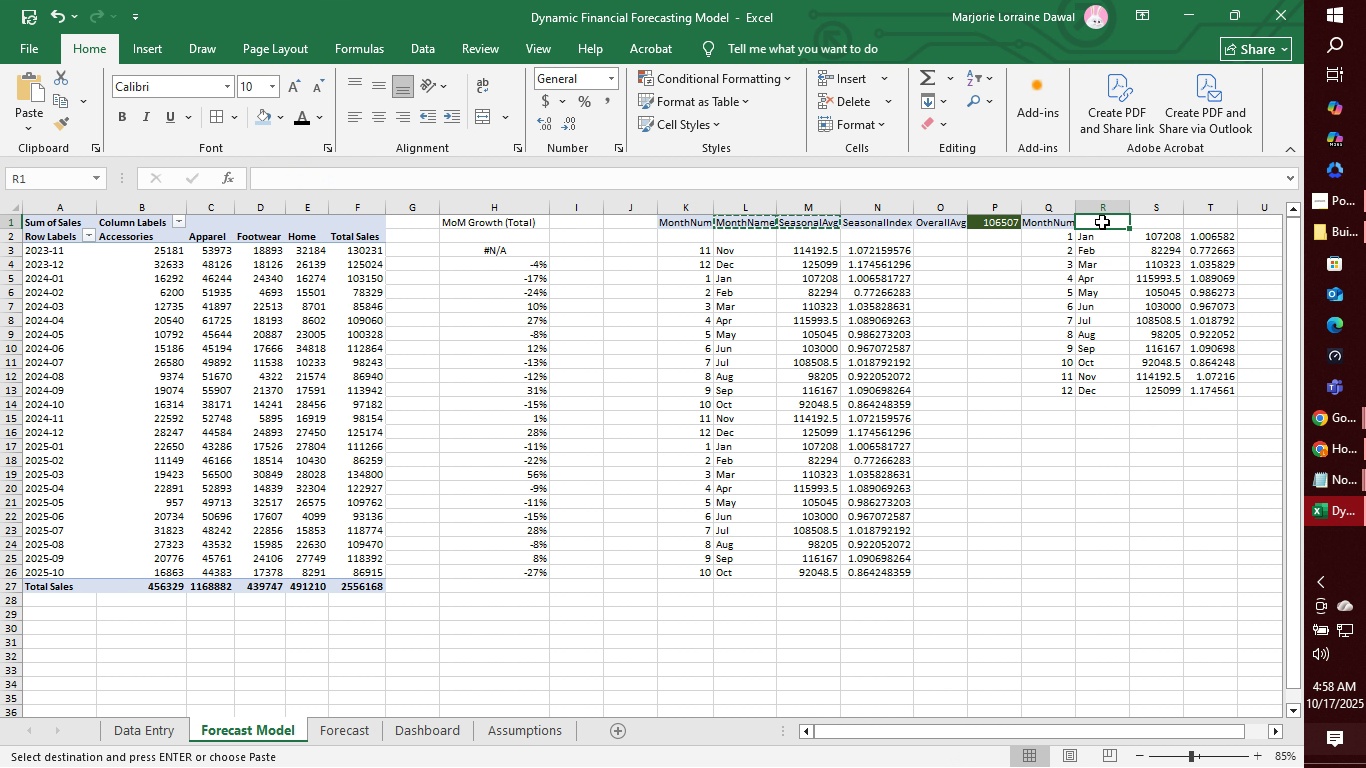 
key(Control+V)
 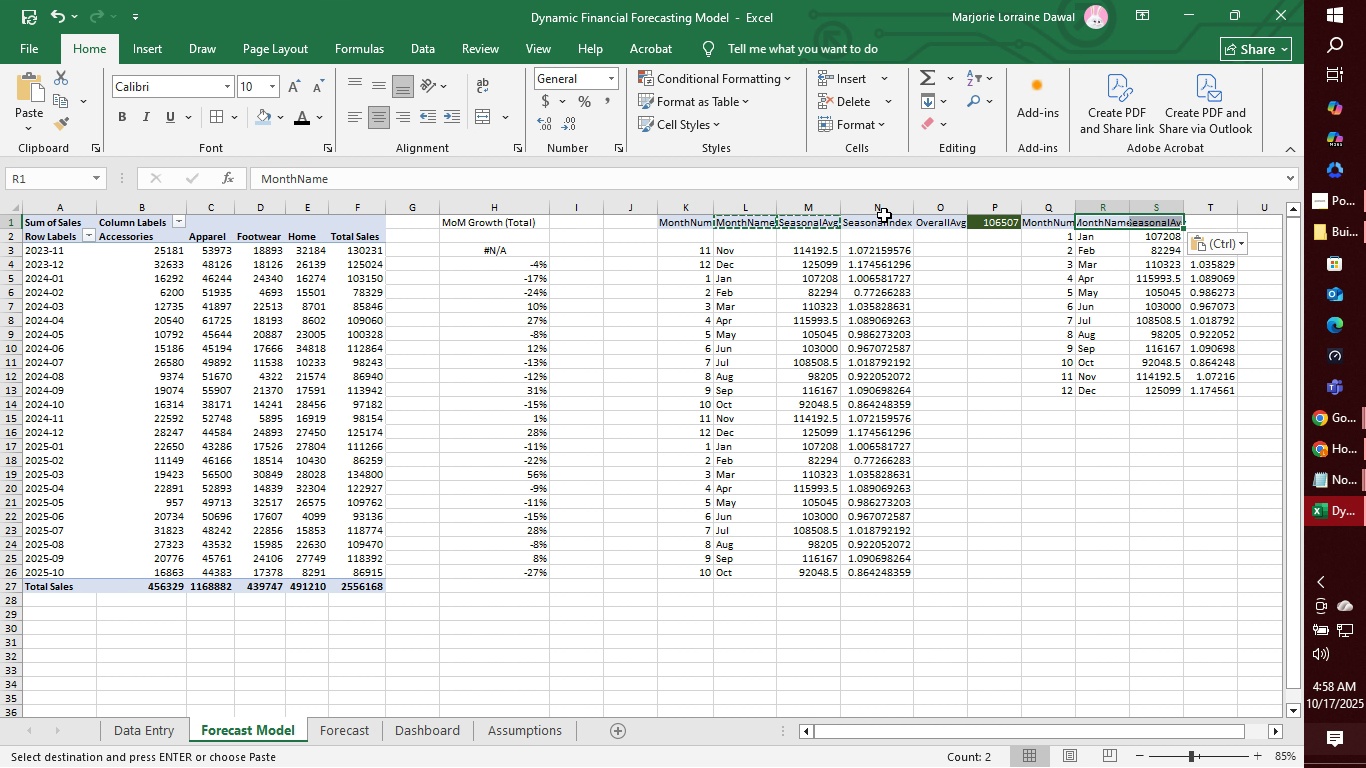 
left_click([868, 227])
 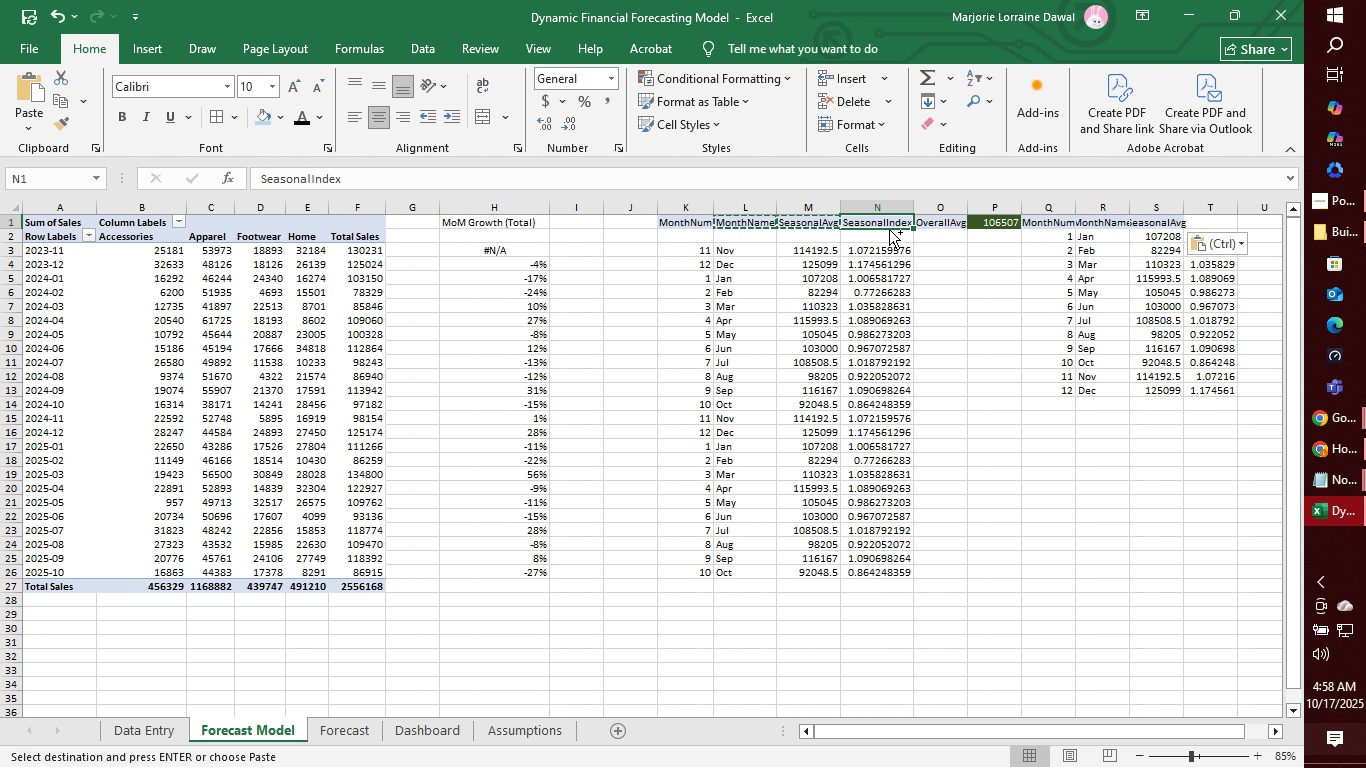 
key(Control+C)
 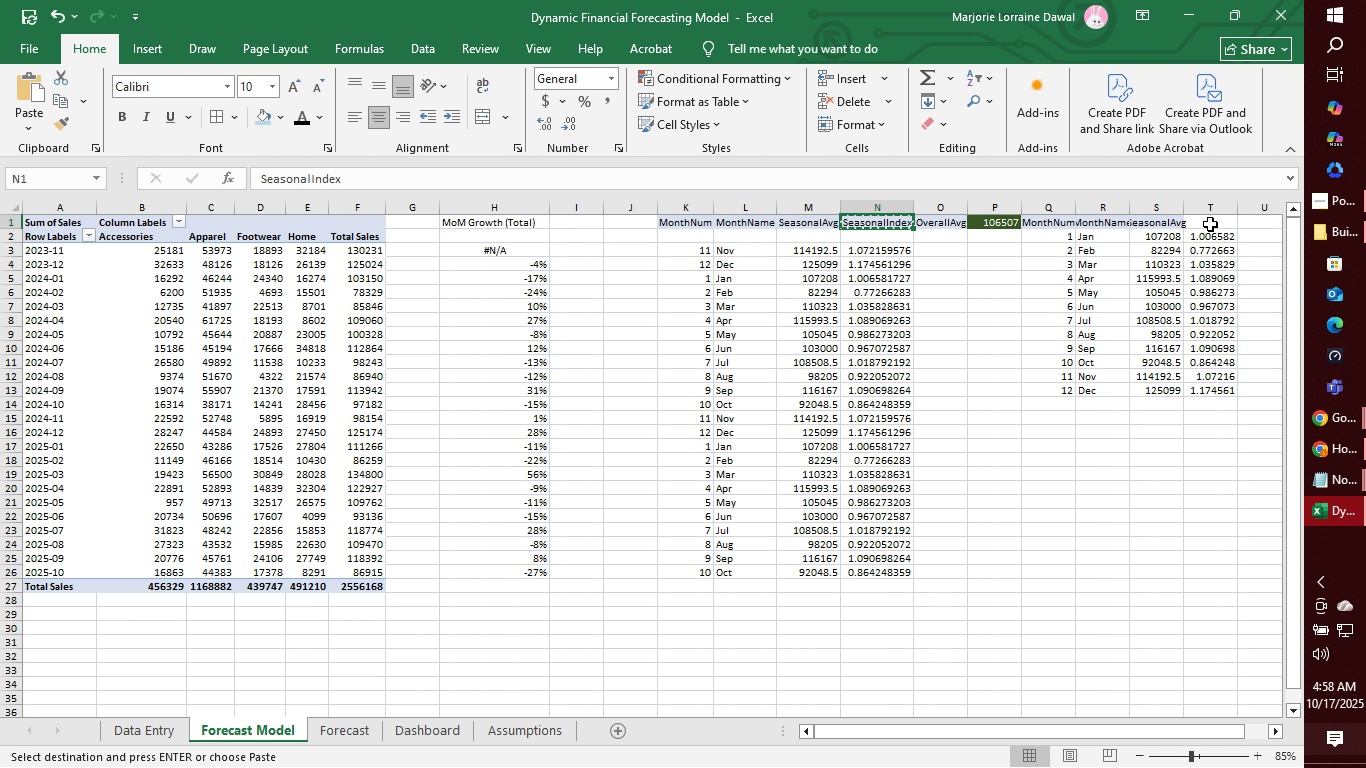 
left_click([1210, 224])
 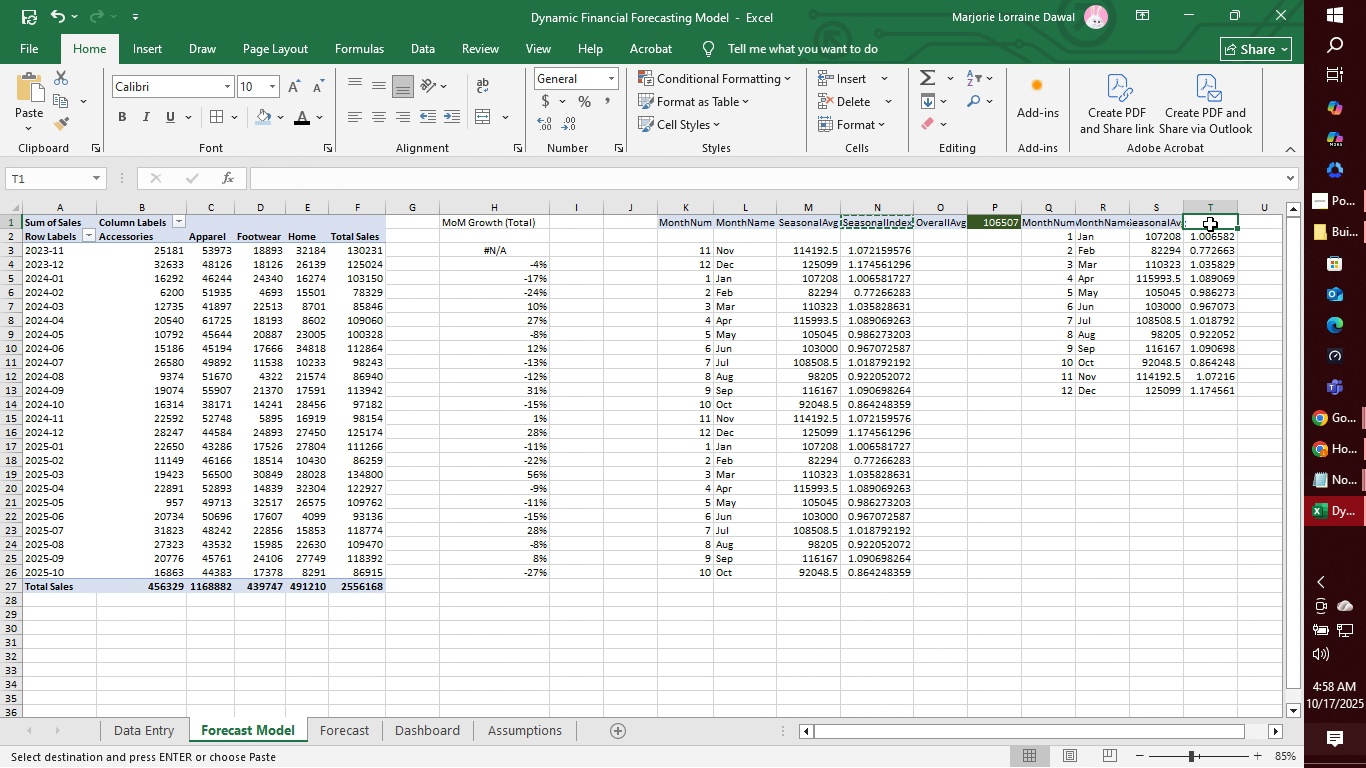 
key(Control+V)
 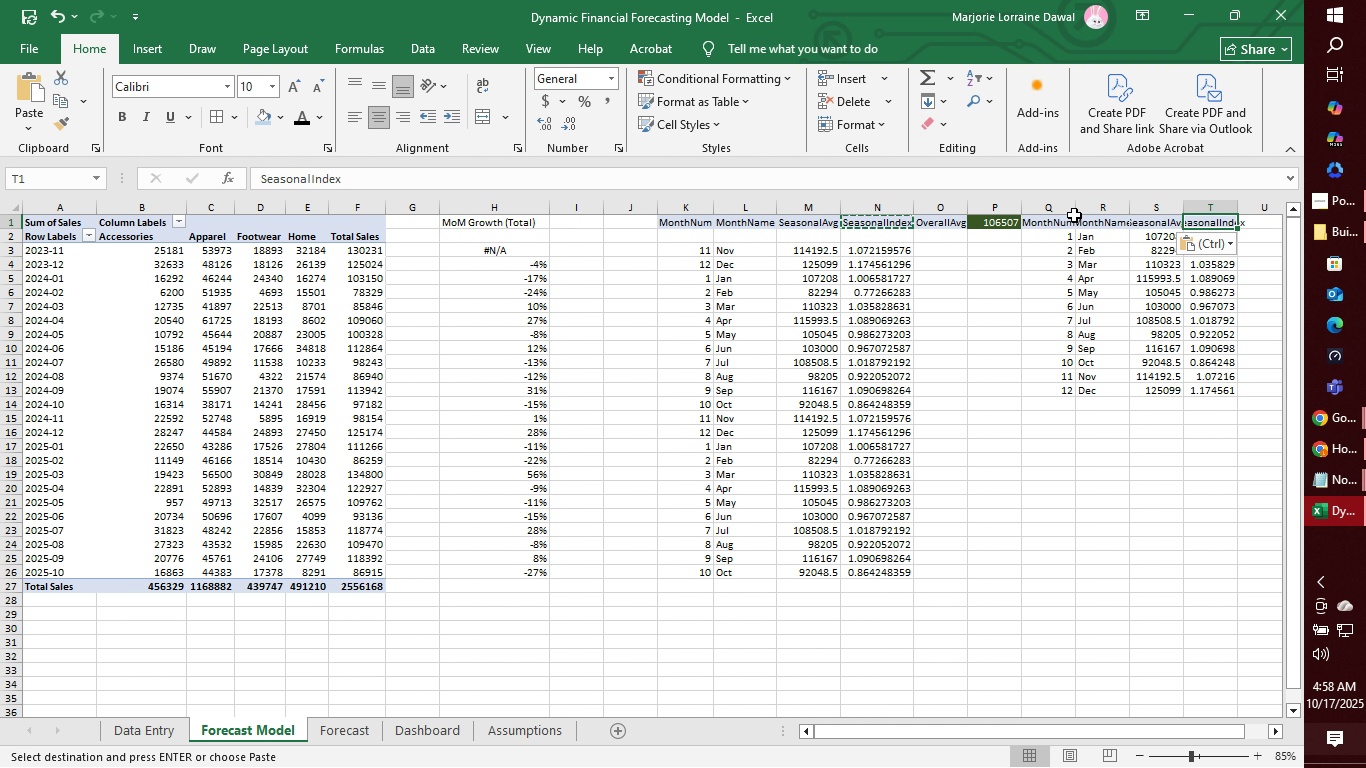 
left_click_drag(start_coordinate=[1076, 209], to_coordinate=[1085, 208])
 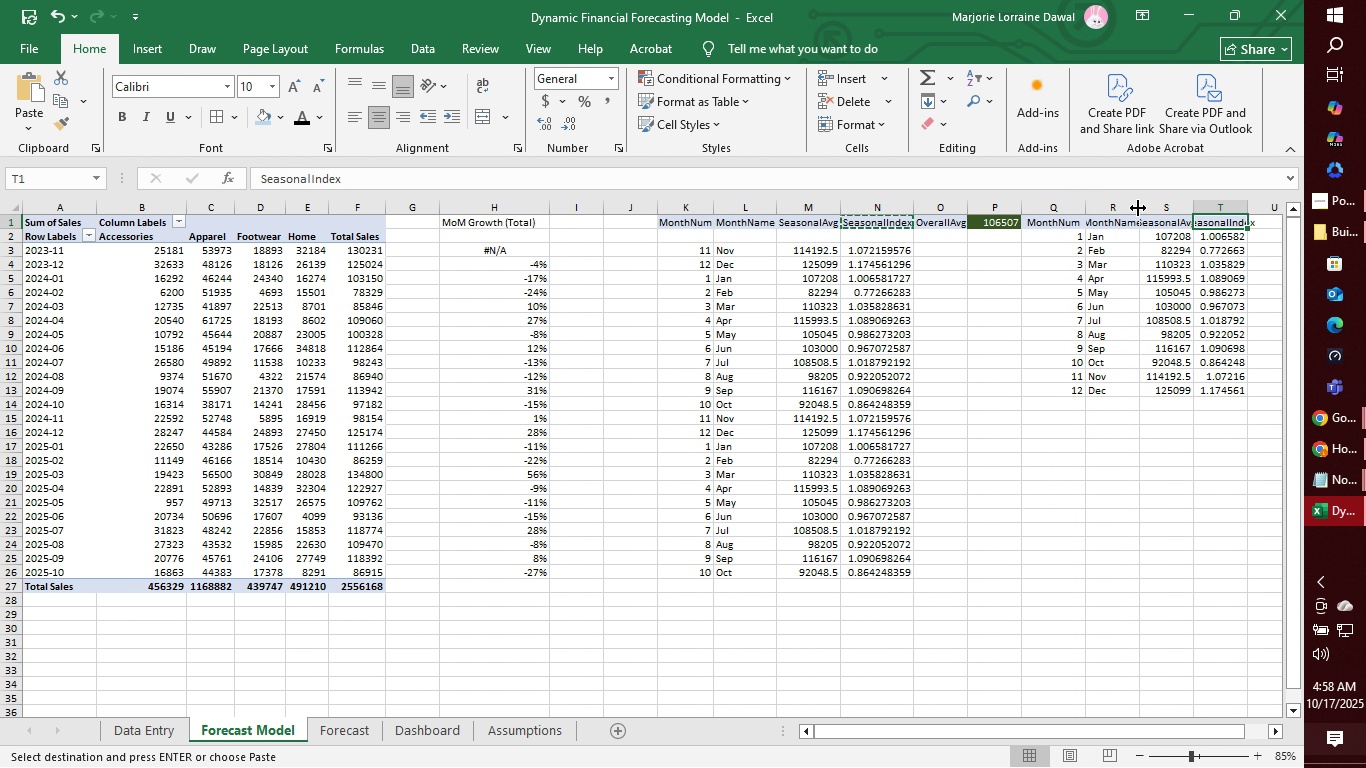 
left_click_drag(start_coordinate=[1138, 208], to_coordinate=[1153, 211])
 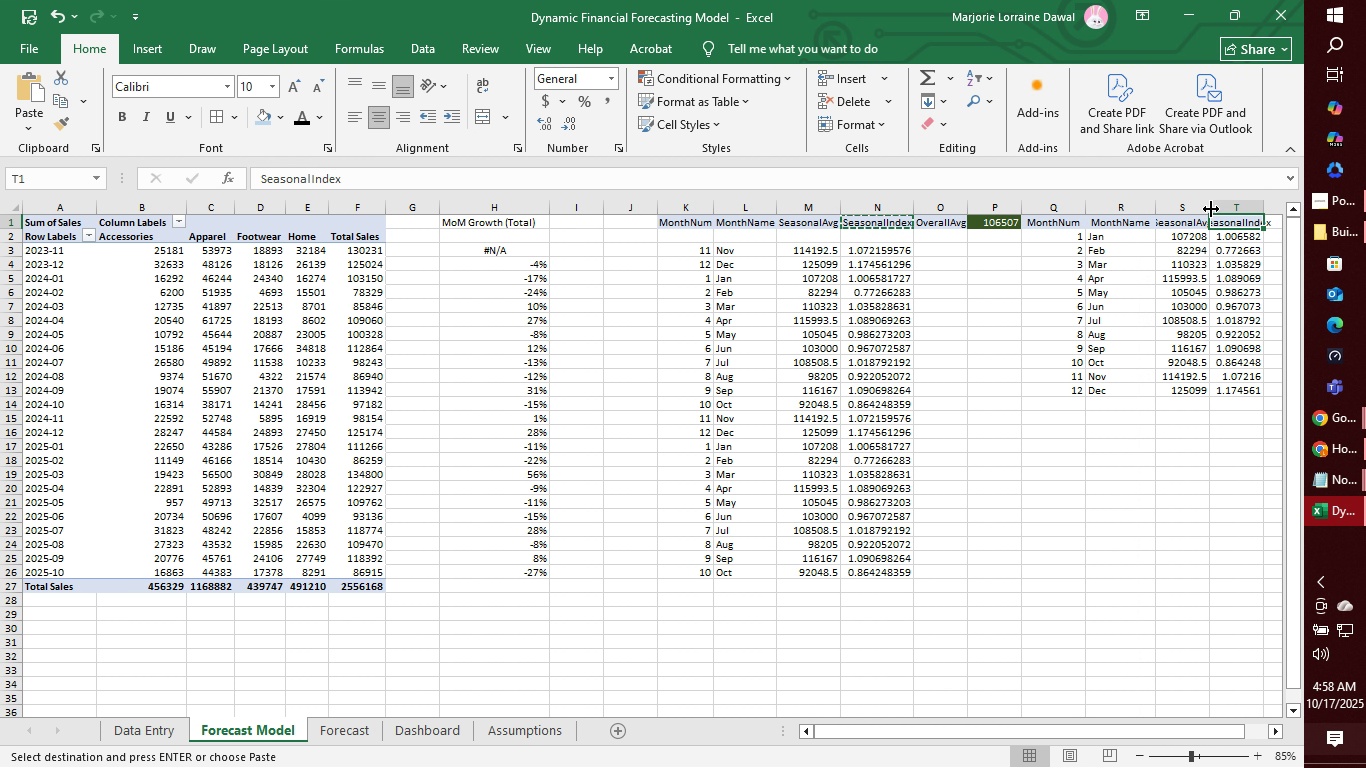 
left_click_drag(start_coordinate=[1211, 209], to_coordinate=[1222, 209])
 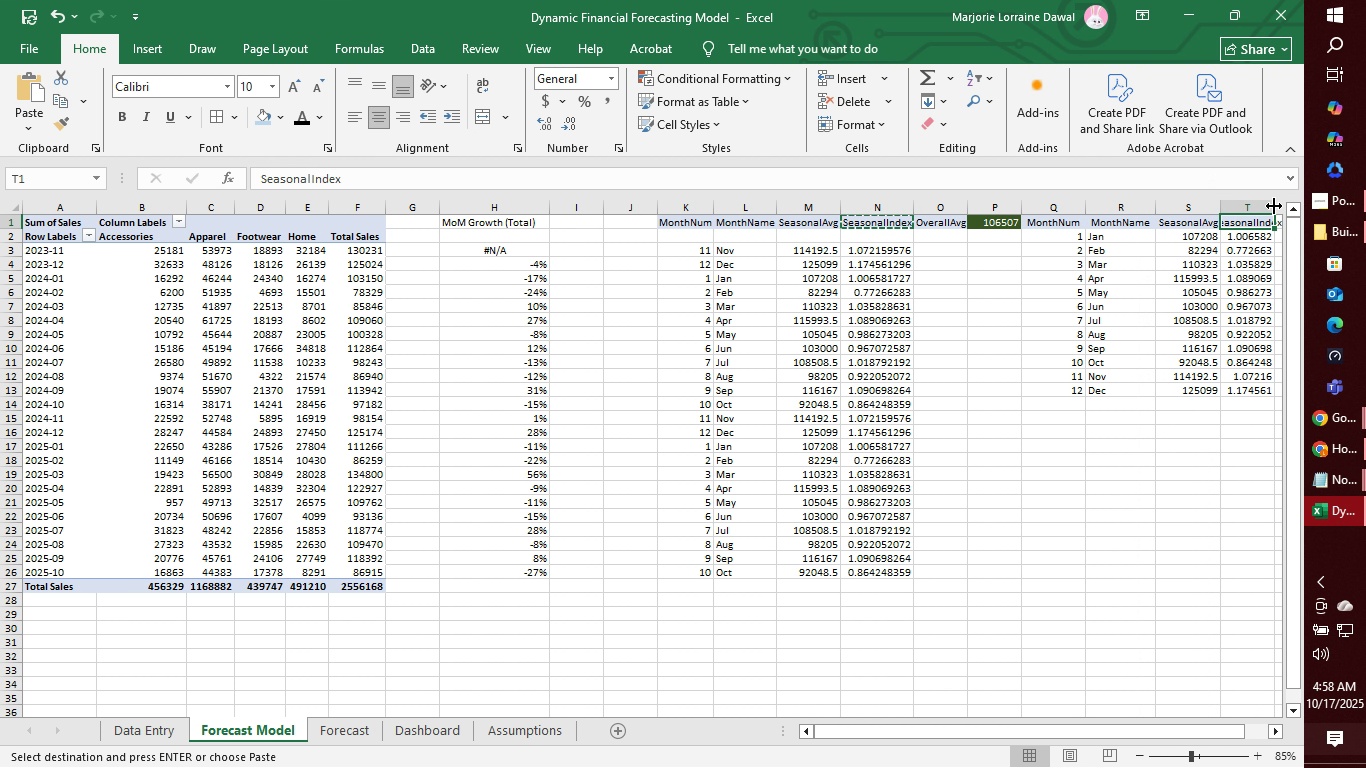 
left_click_drag(start_coordinate=[1275, 206], to_coordinate=[1285, 206])
 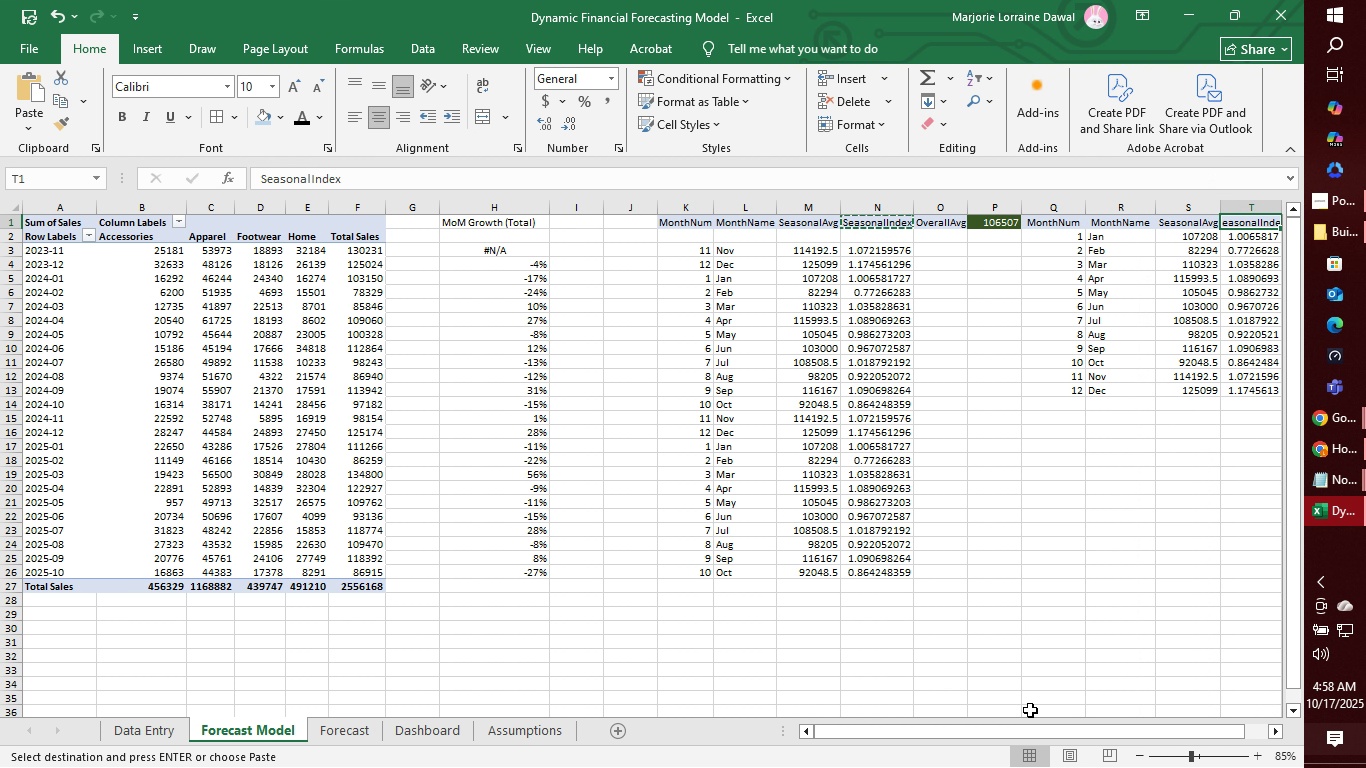 
left_click_drag(start_coordinate=[1031, 736], to_coordinate=[1139, 738])
 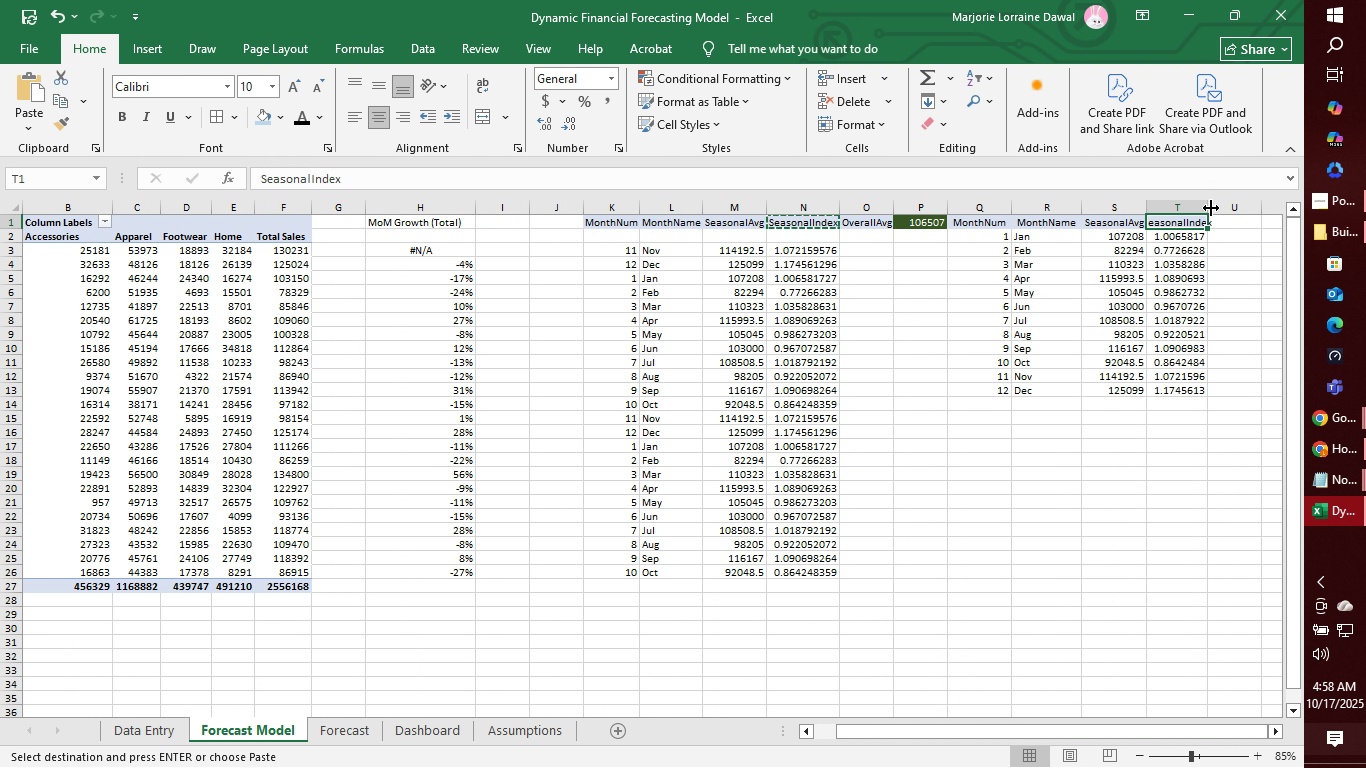 
left_click_drag(start_coordinate=[1210, 207], to_coordinate=[1219, 207])
 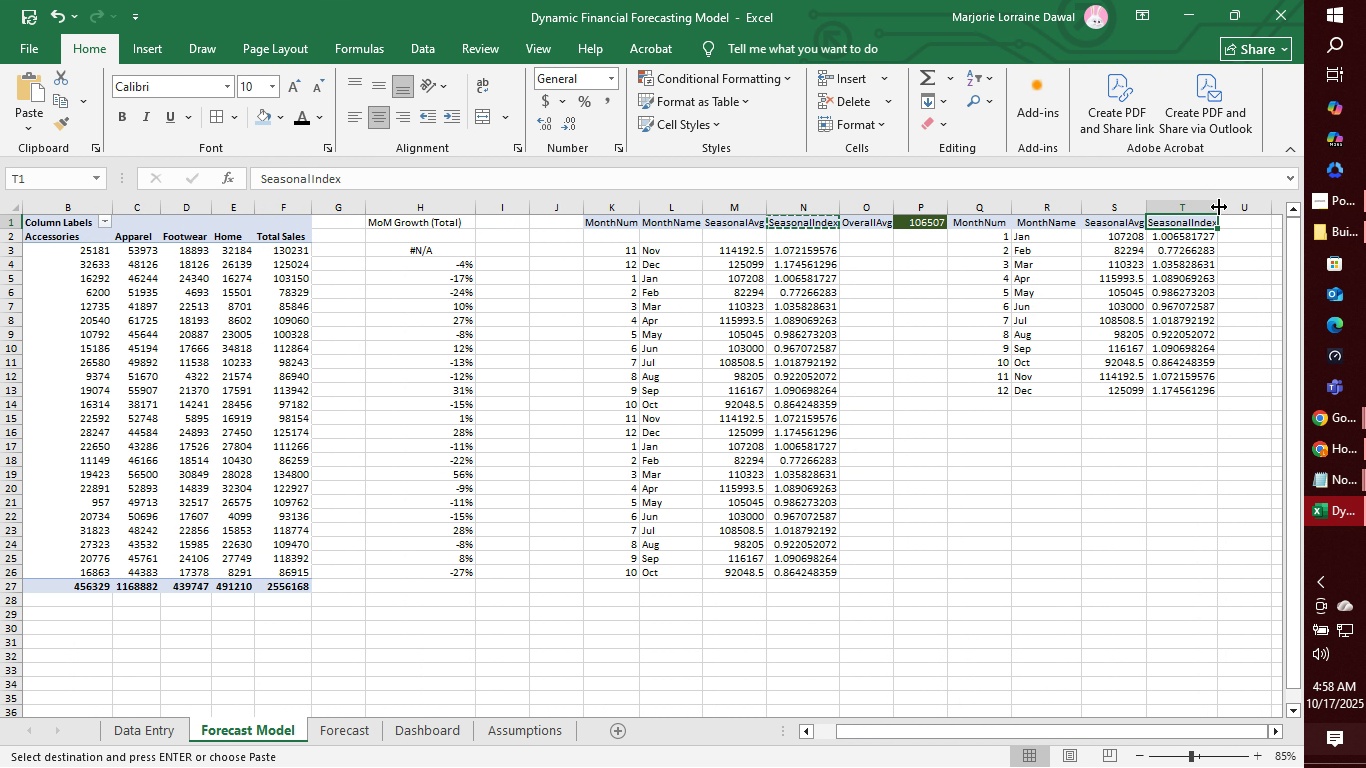 
left_click_drag(start_coordinate=[1219, 207], to_coordinate=[1226, 209])
 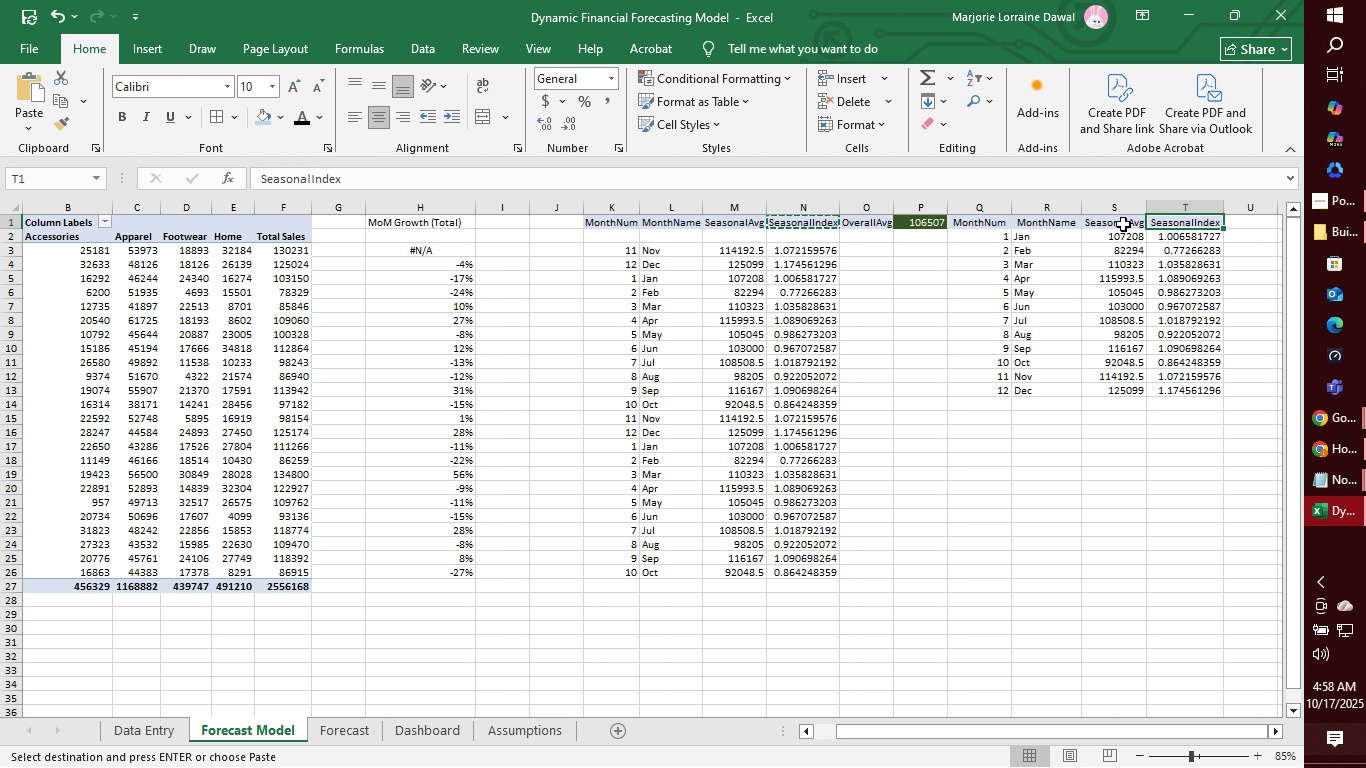 
left_click([1123, 224])
 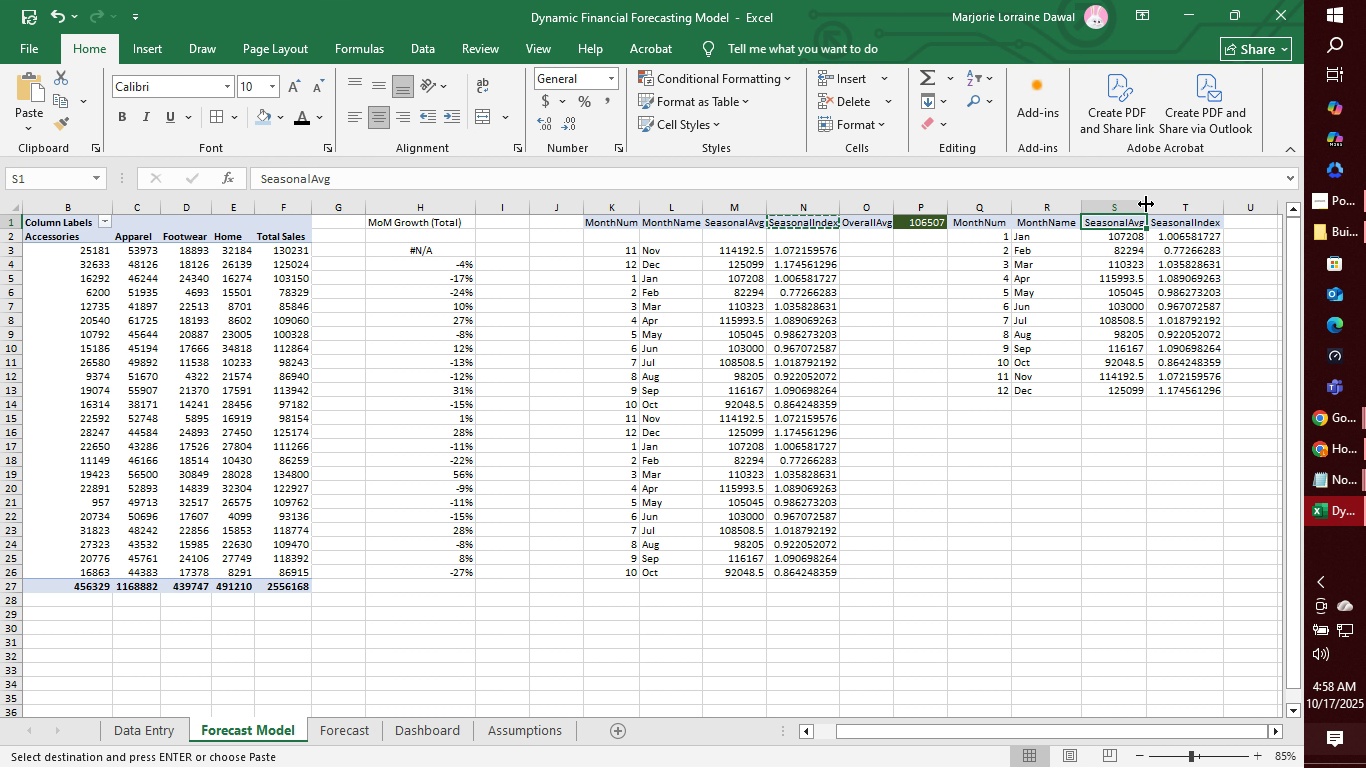 
left_click_drag(start_coordinate=[1146, 204], to_coordinate=[1156, 205])
 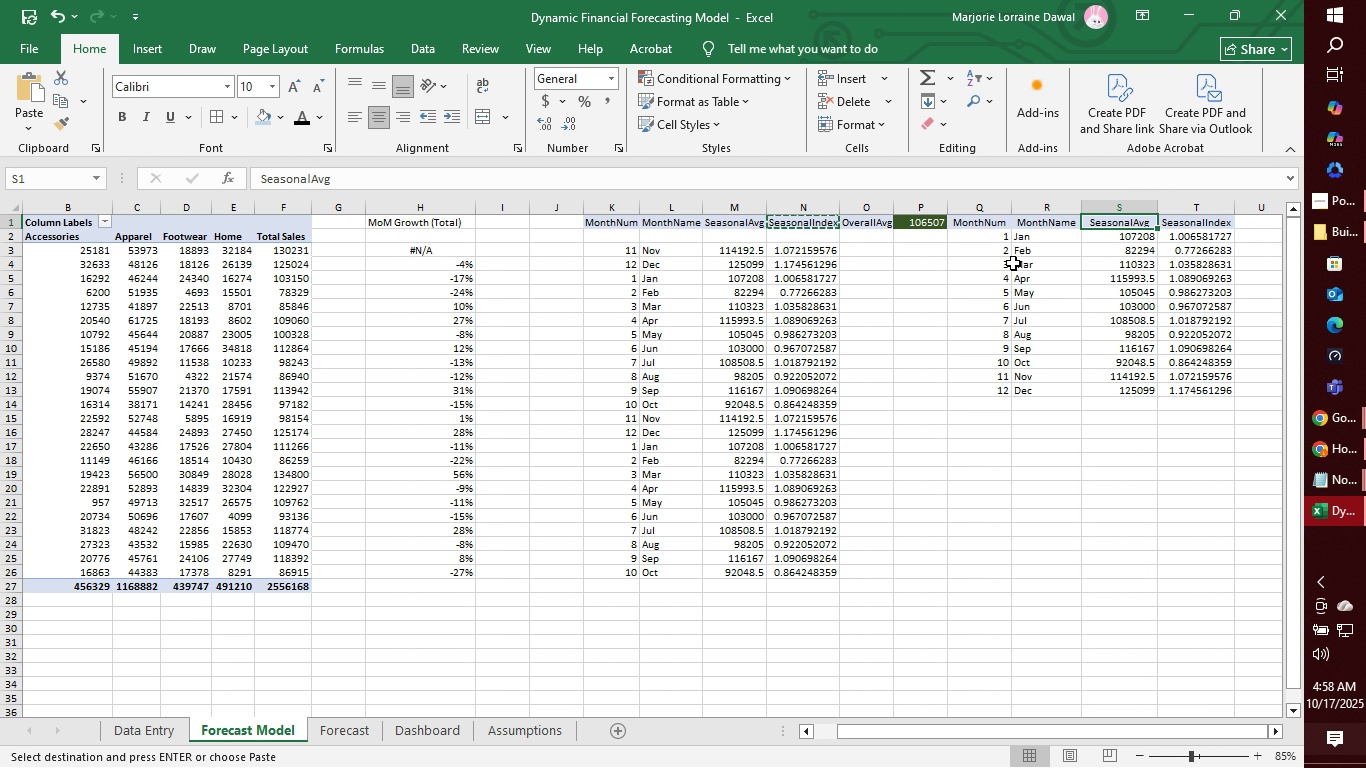 
left_click([1013, 263])
 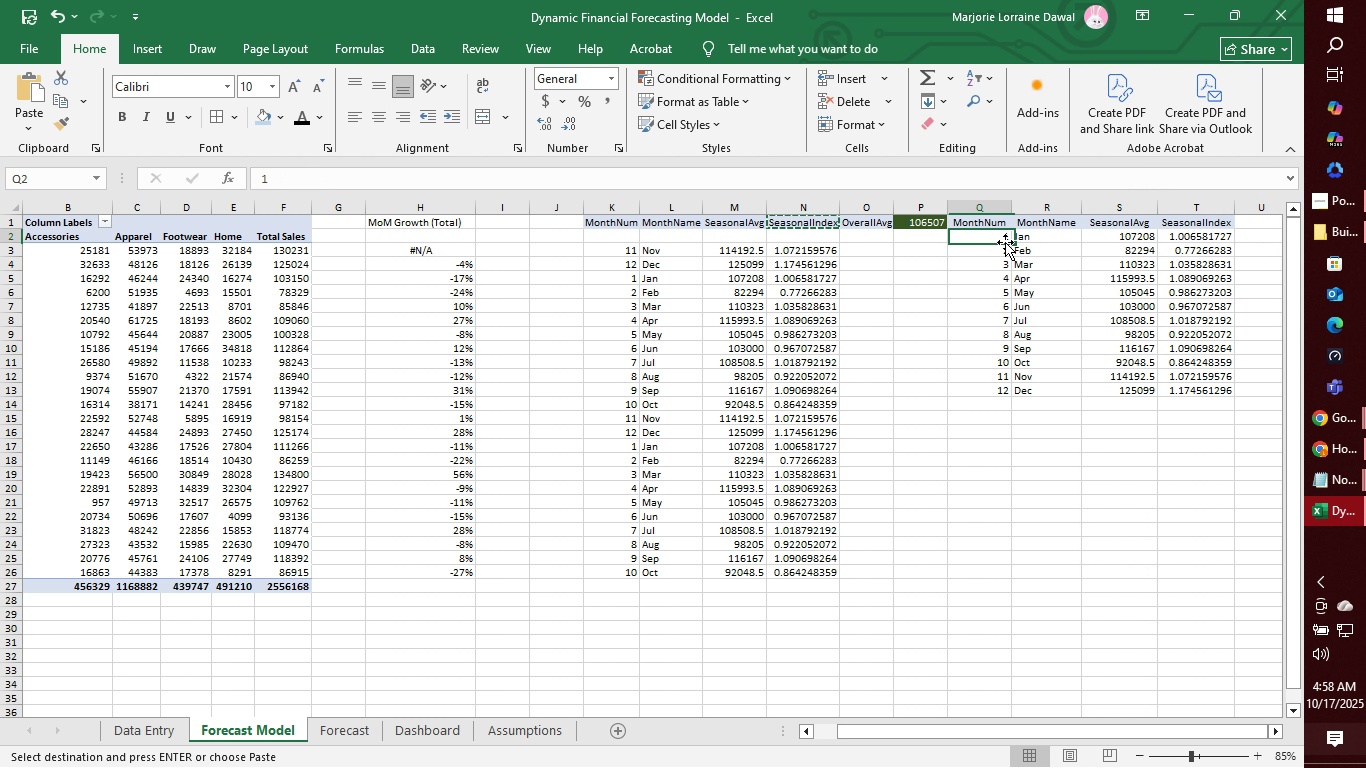 
left_click([1005, 242])
 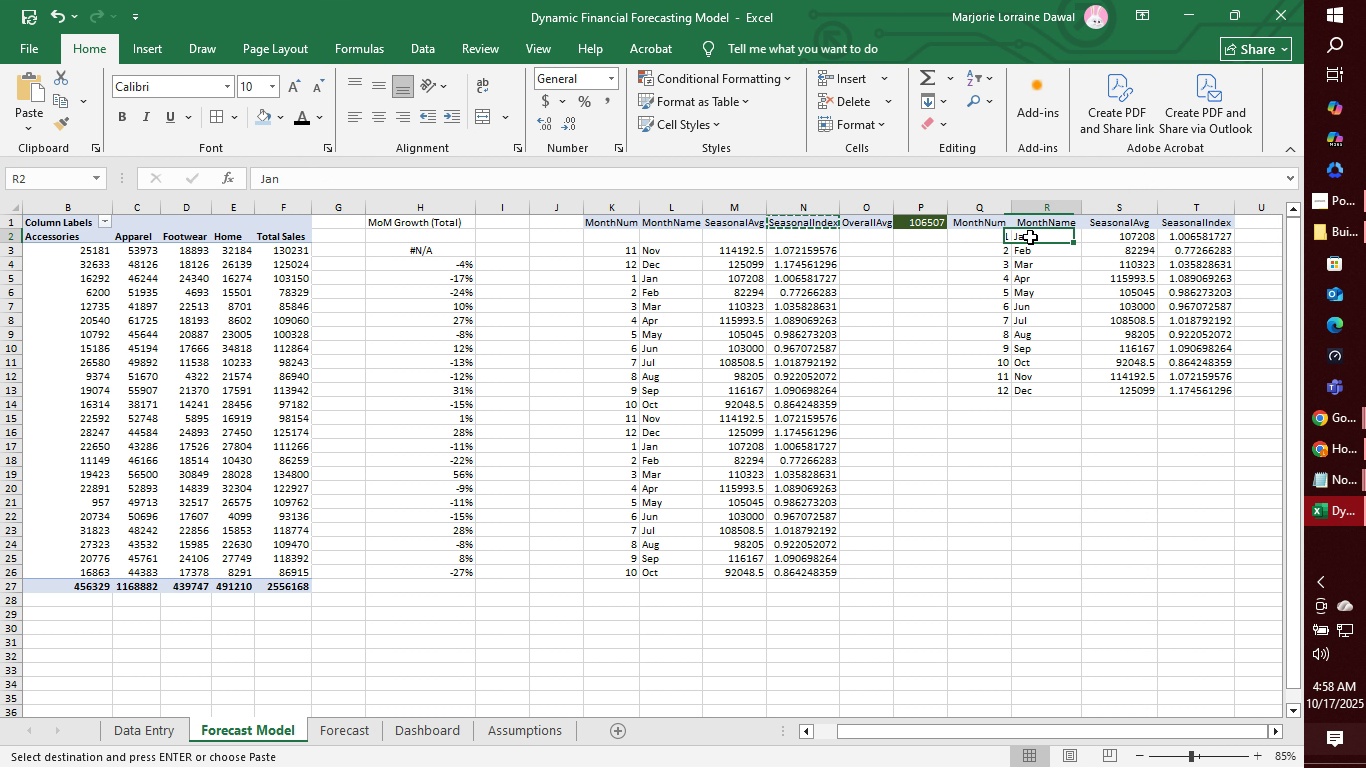 
left_click([1030, 237])
 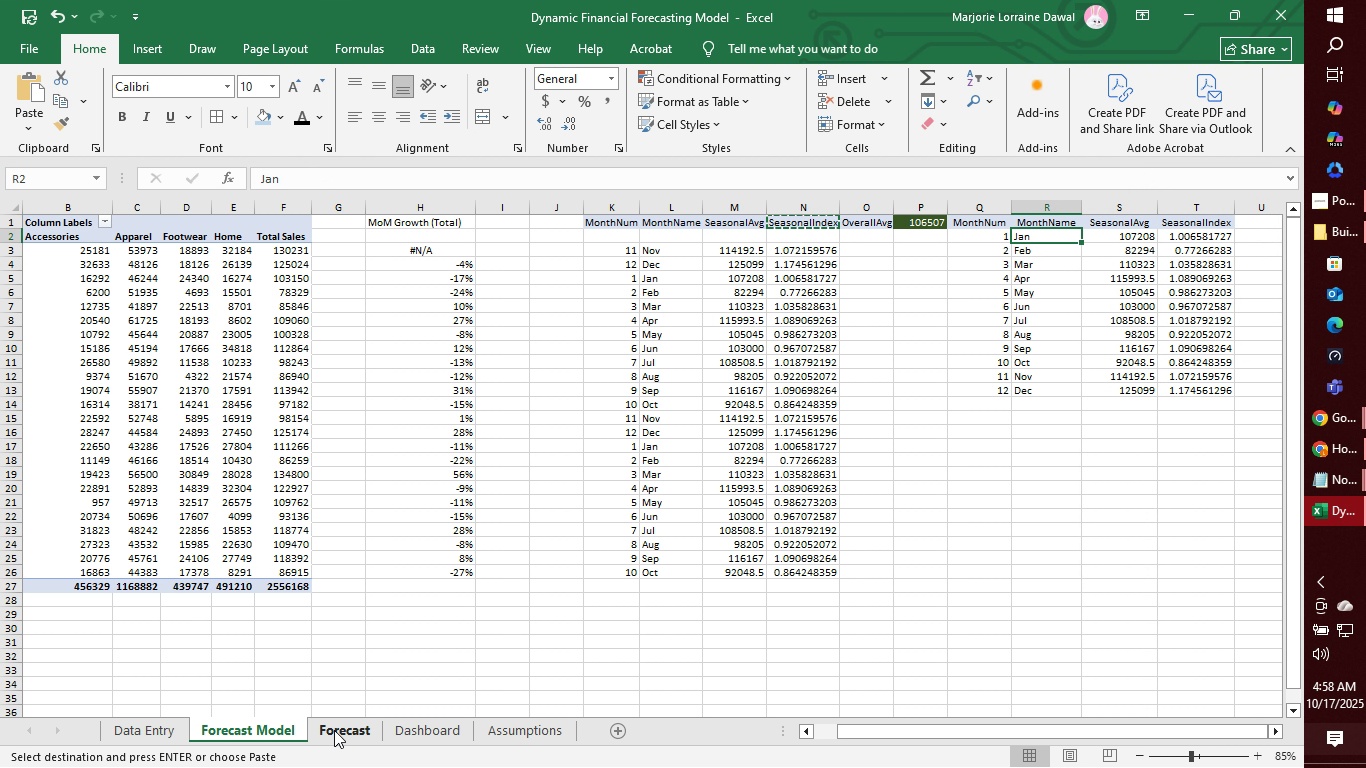 
key(Control+S)
 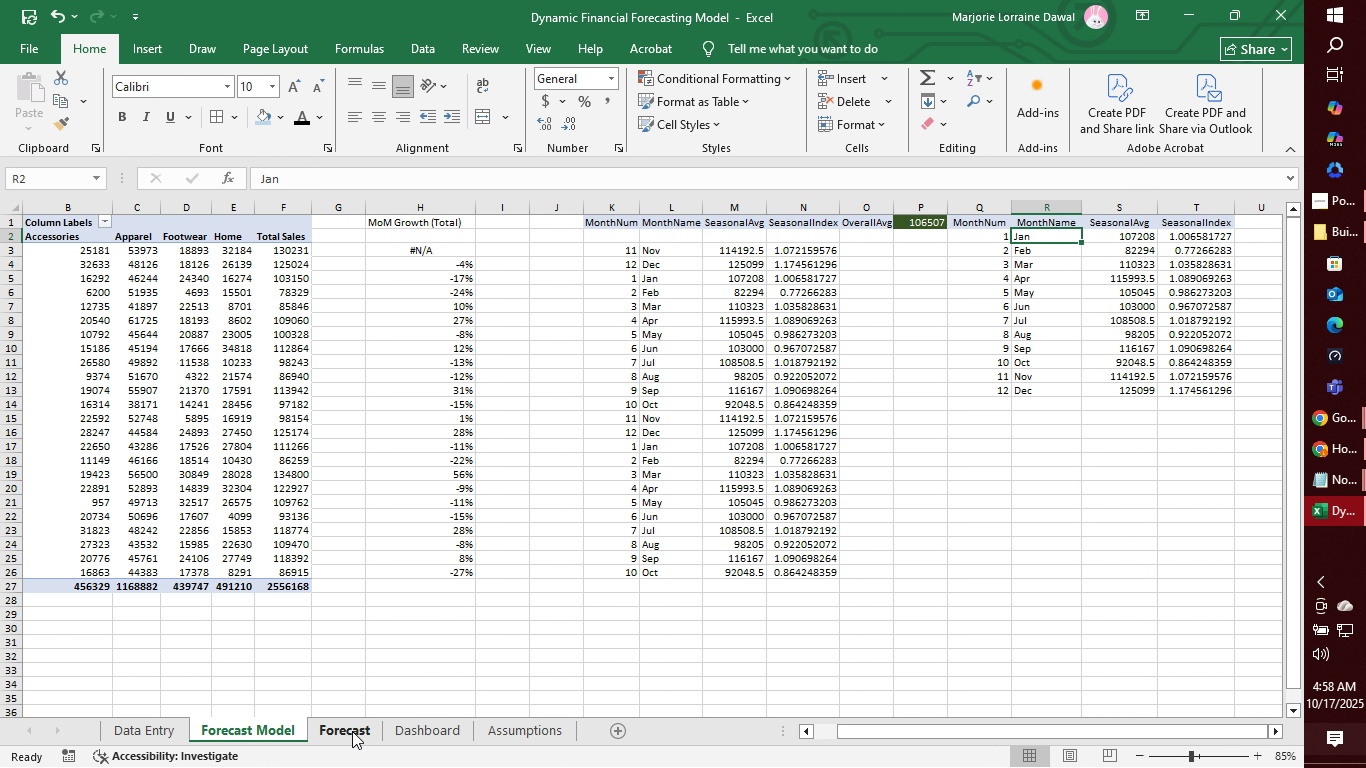 
left_click([352, 731])
 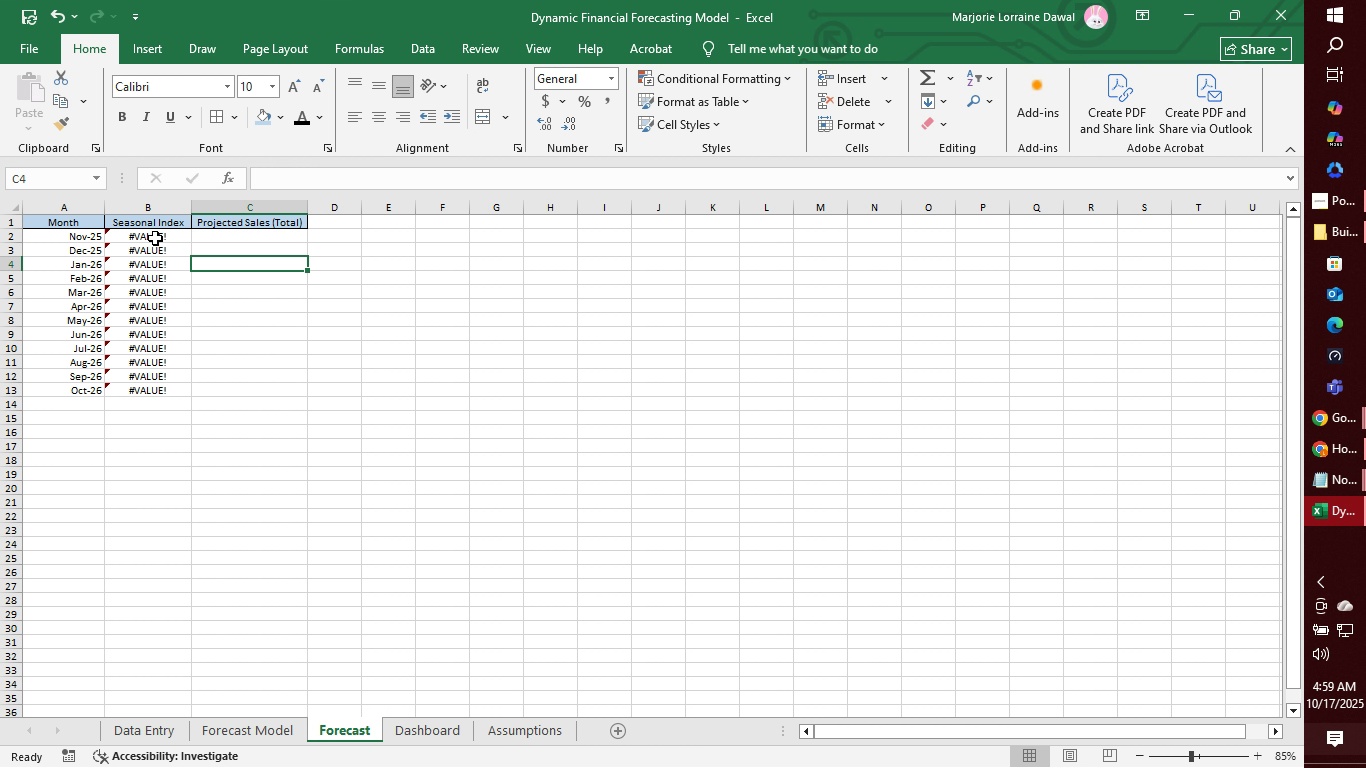 
left_click([155, 238])
 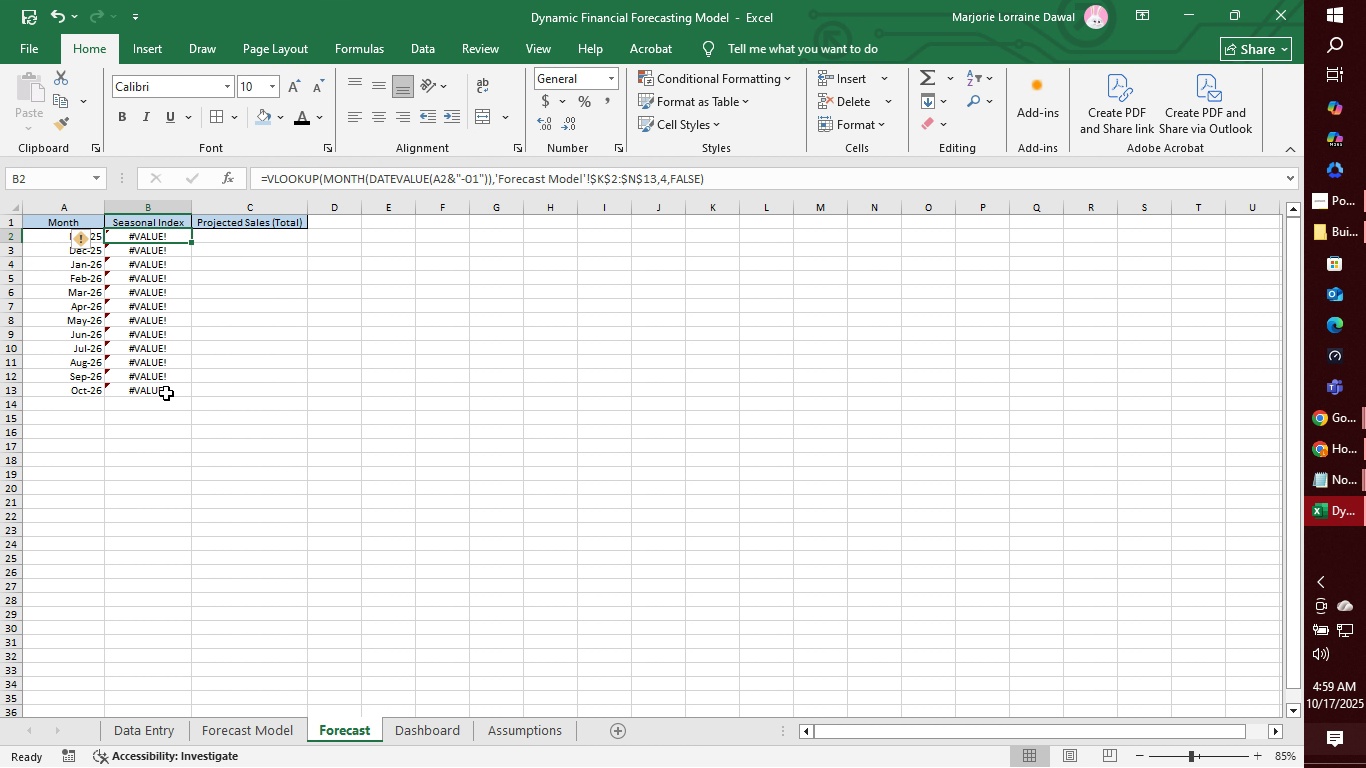 
left_click([166, 393])
 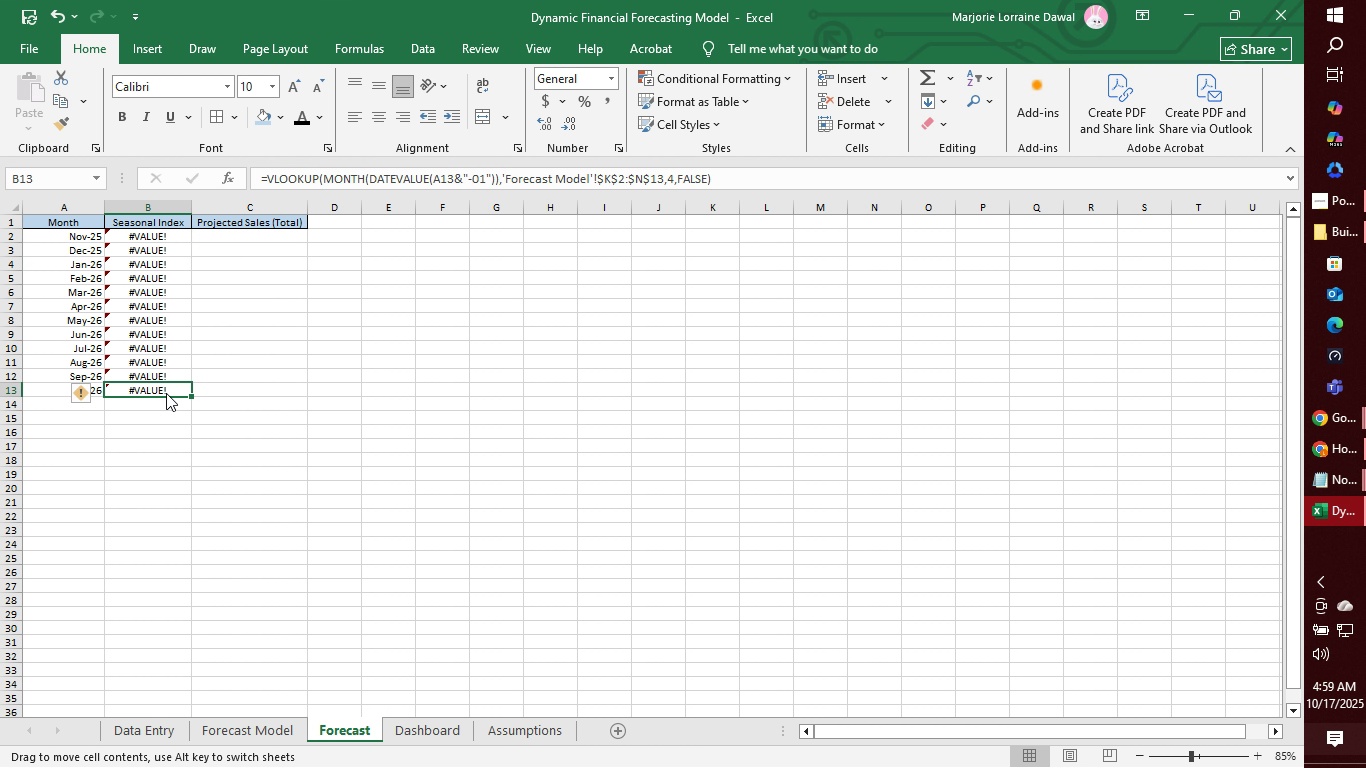 
left_click_drag(start_coordinate=[166, 393], to_coordinate=[166, 386])
 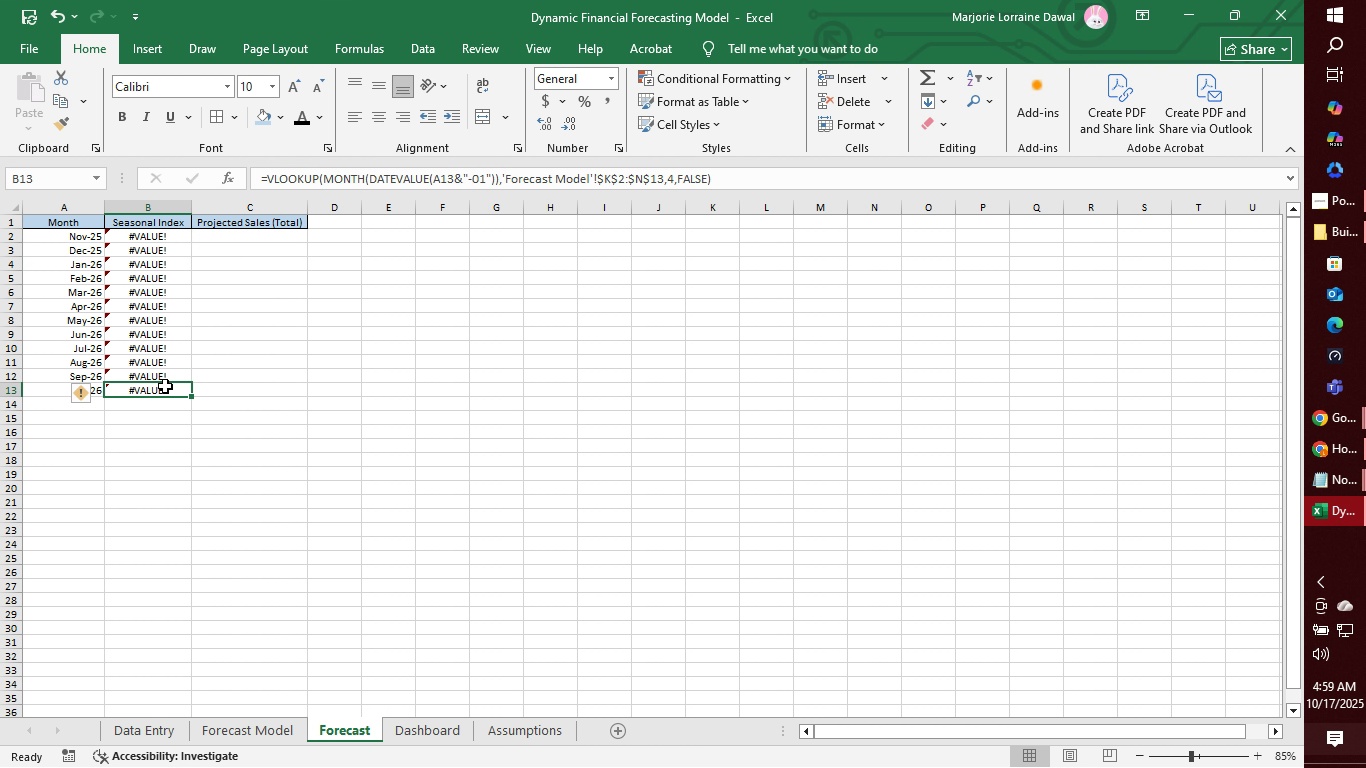 
left_click_drag(start_coordinate=[165, 386], to_coordinate=[176, 249])
 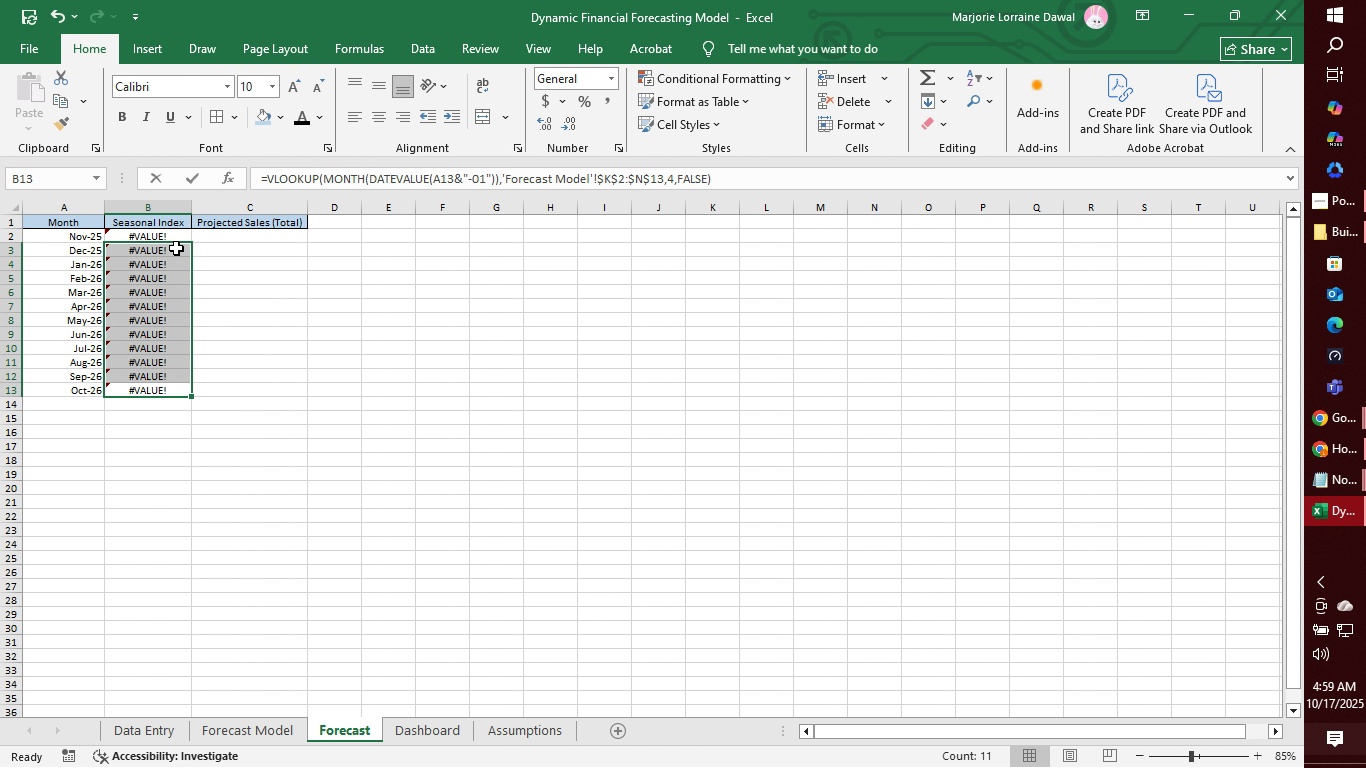 
key(Backspace)
 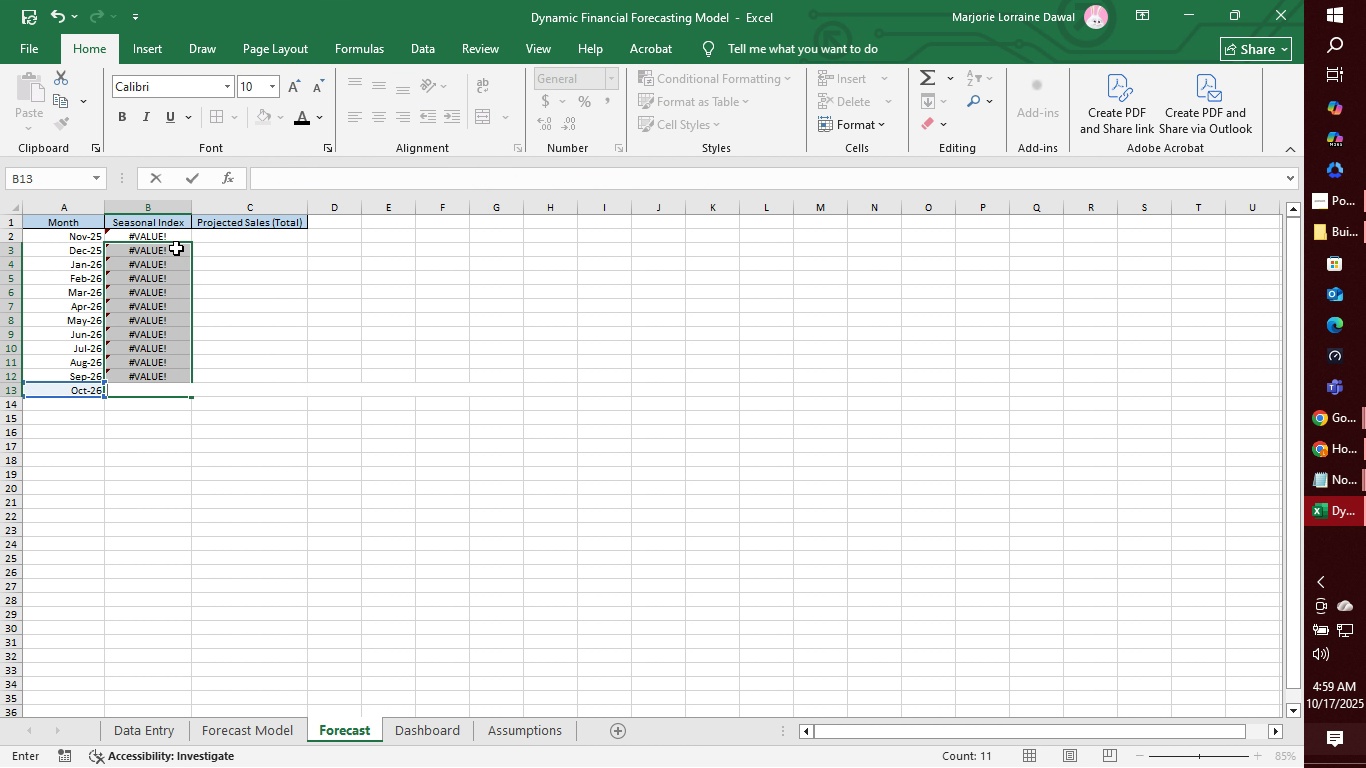 
hold_key(key=ControlLeft, duration=0.37)
 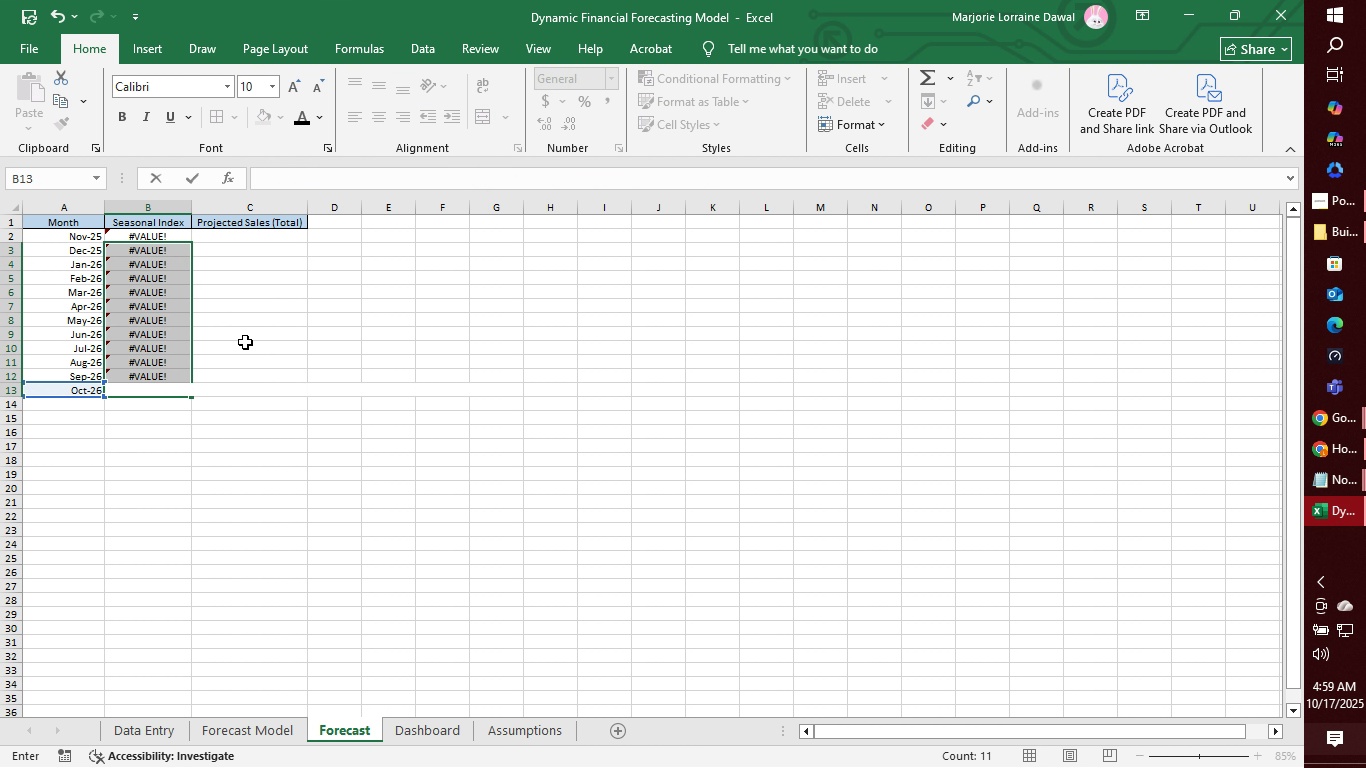 
left_click([245, 342])
 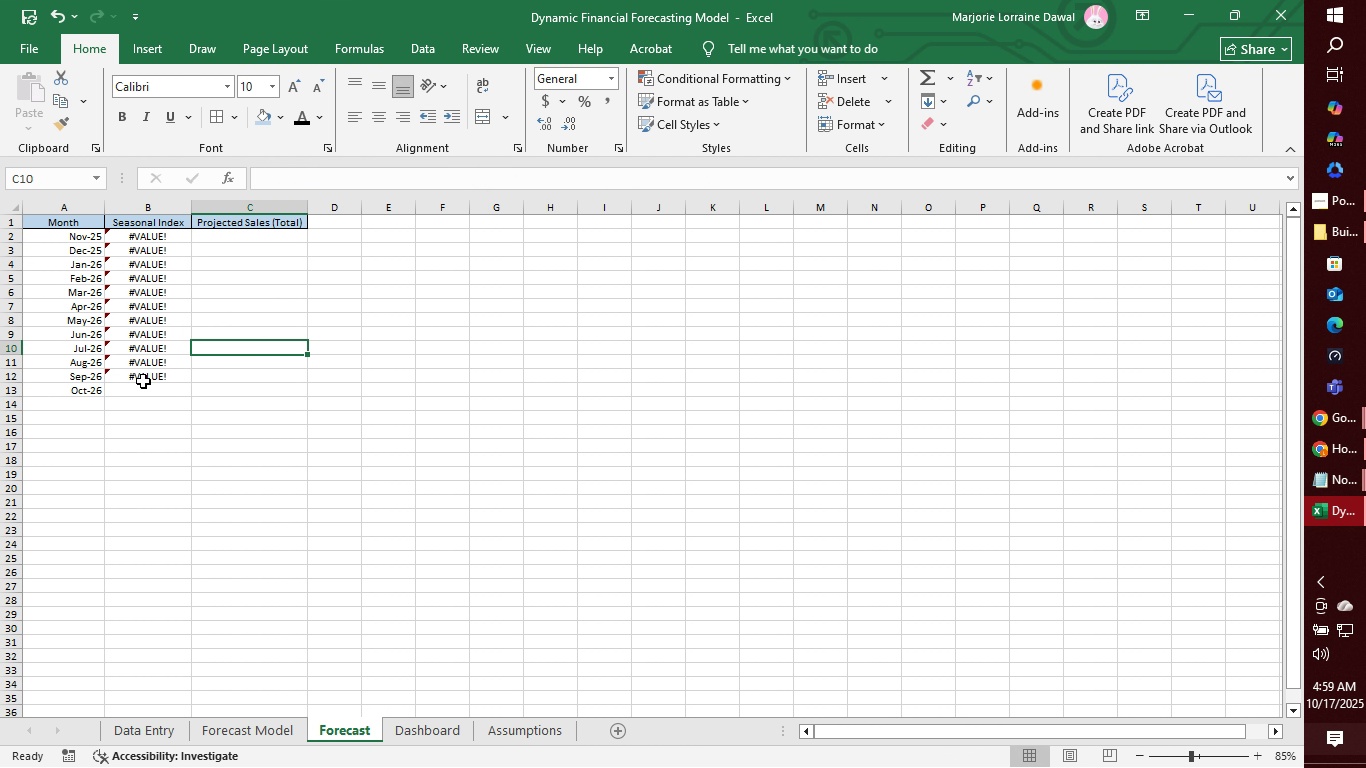 
left_click_drag(start_coordinate=[143, 381], to_coordinate=[154, 256])
 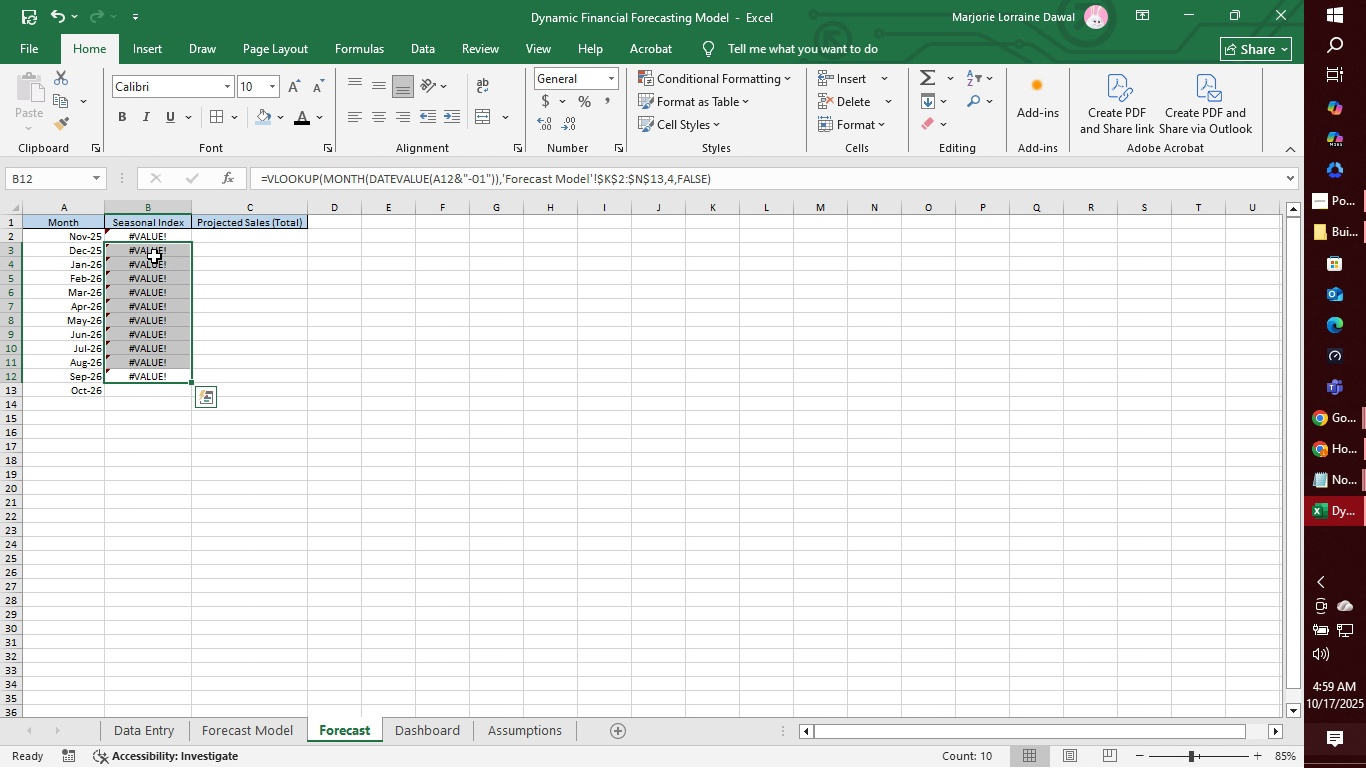 
key(Delete)
 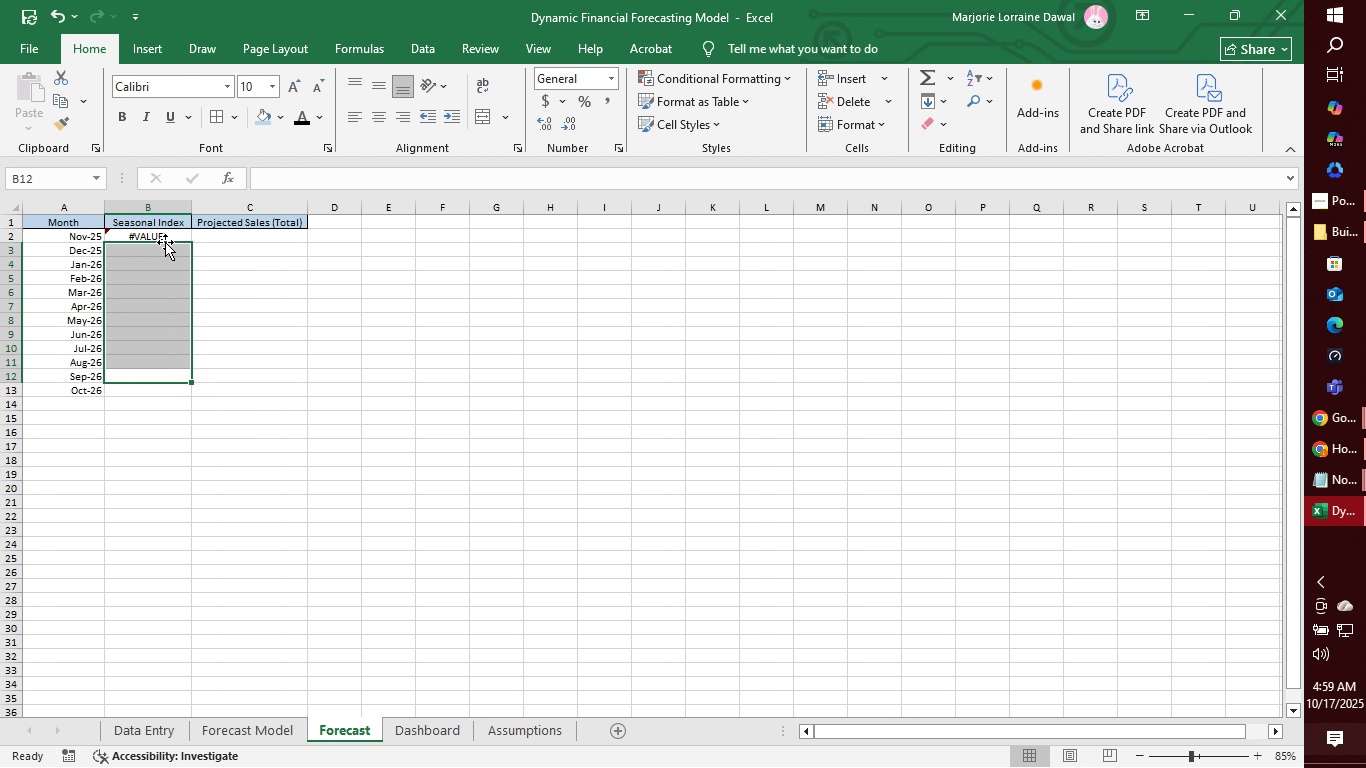 
double_click([172, 238])
 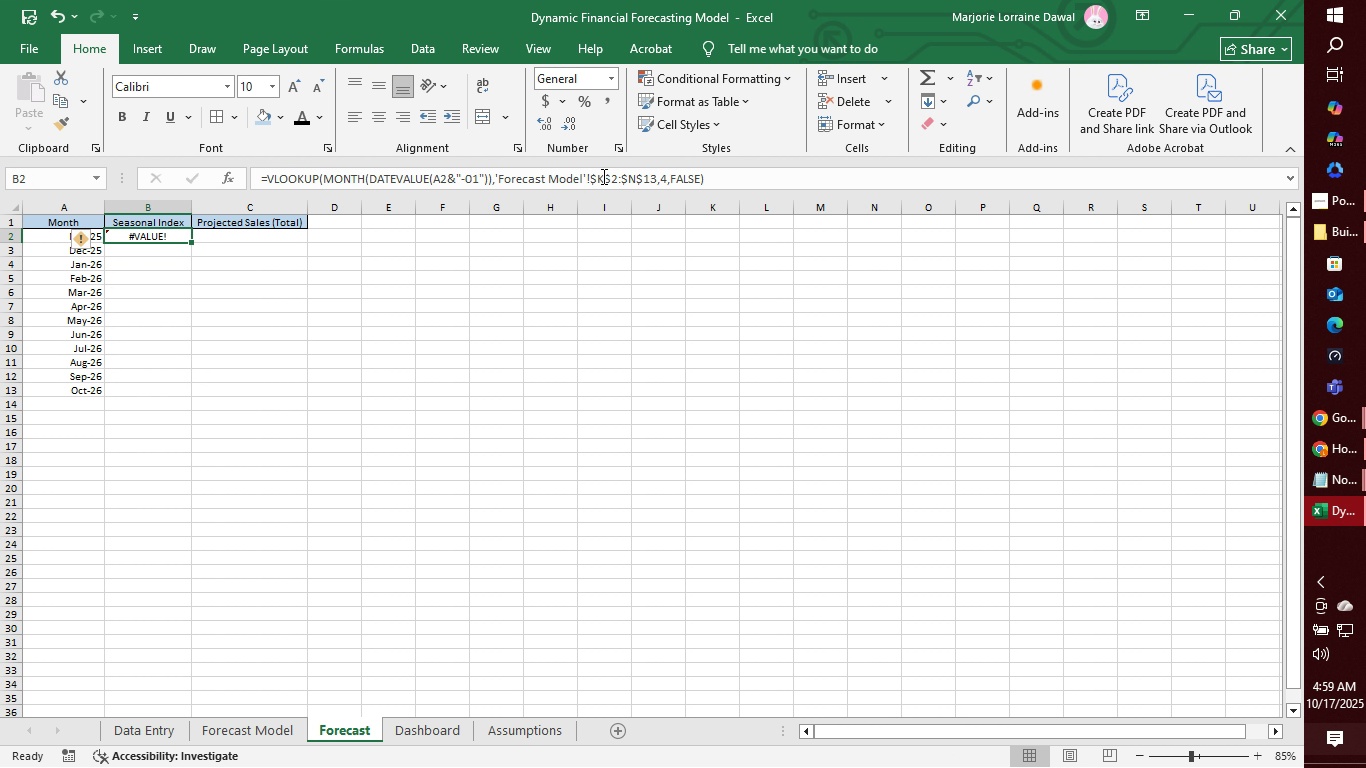 
left_click([602, 176])
 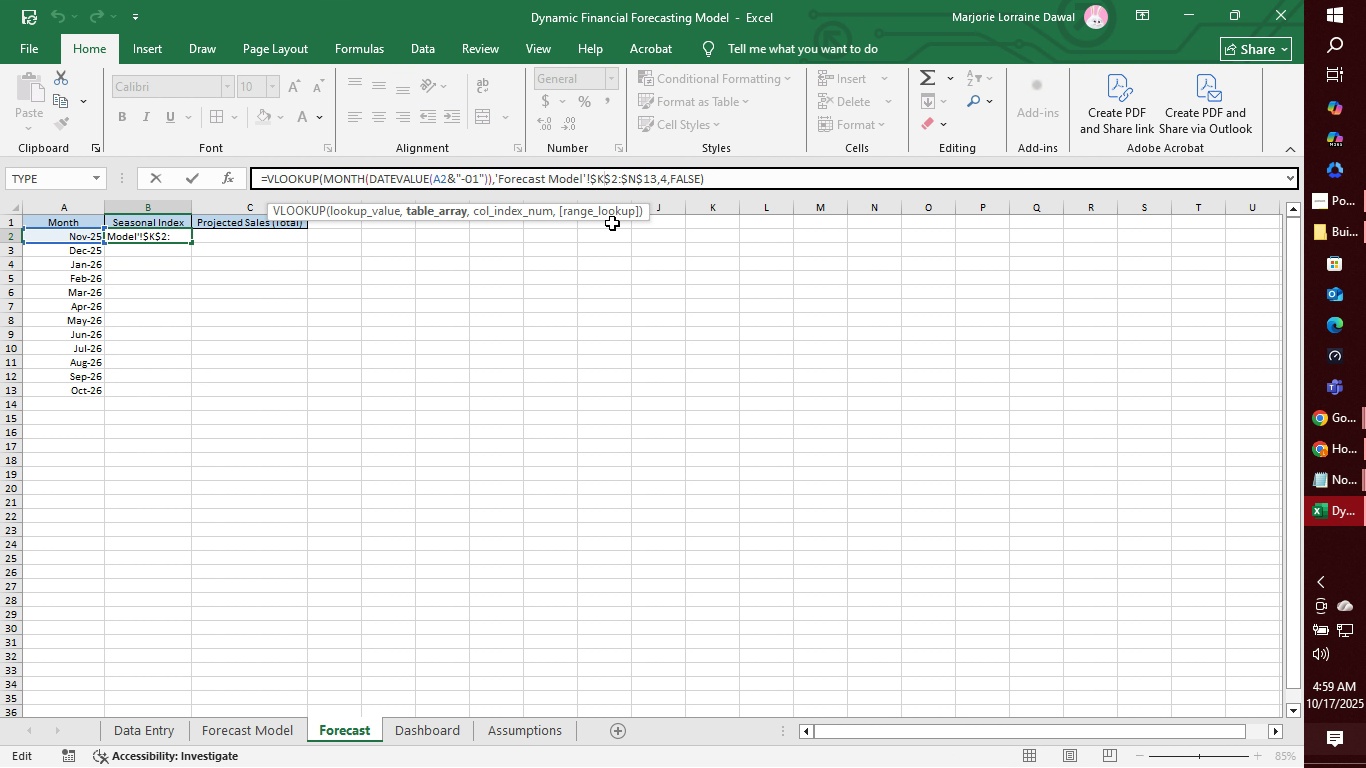 
key(Backspace)
 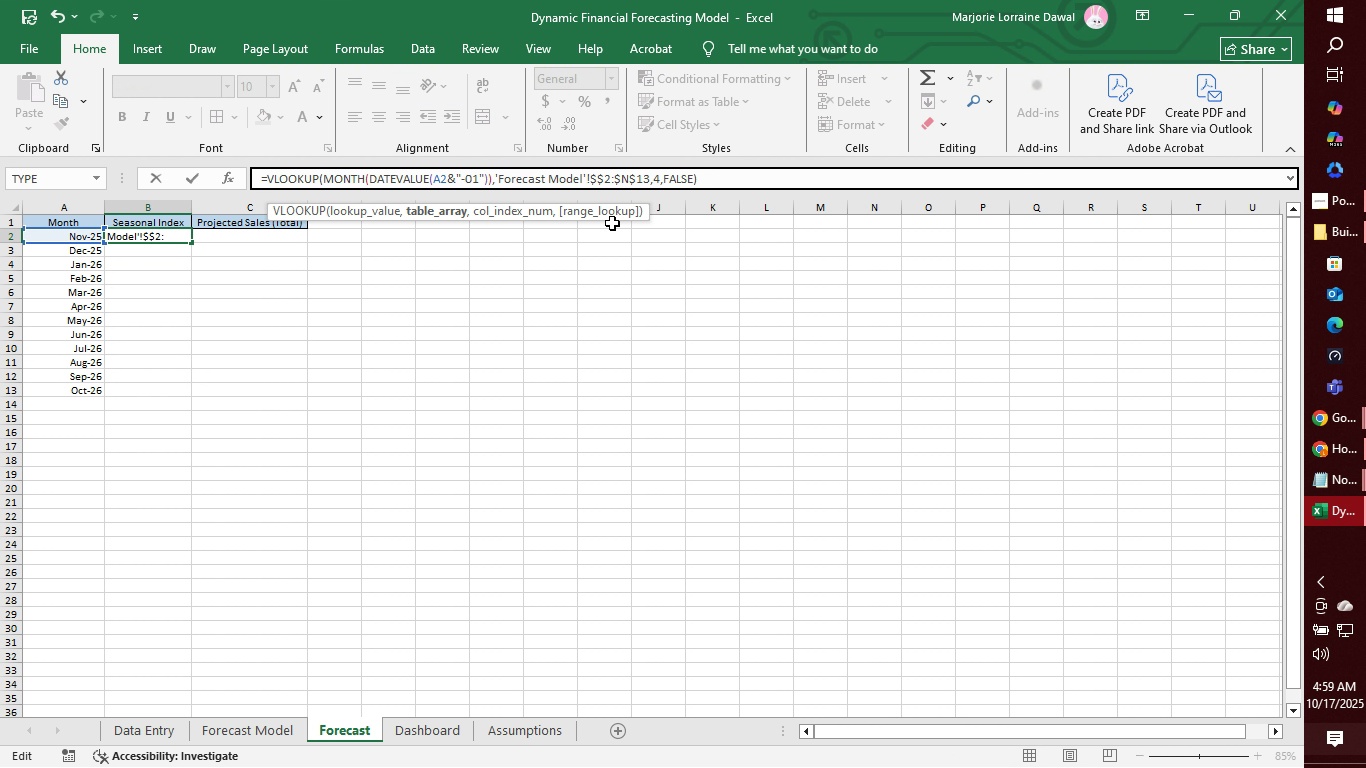 
key(Q)
 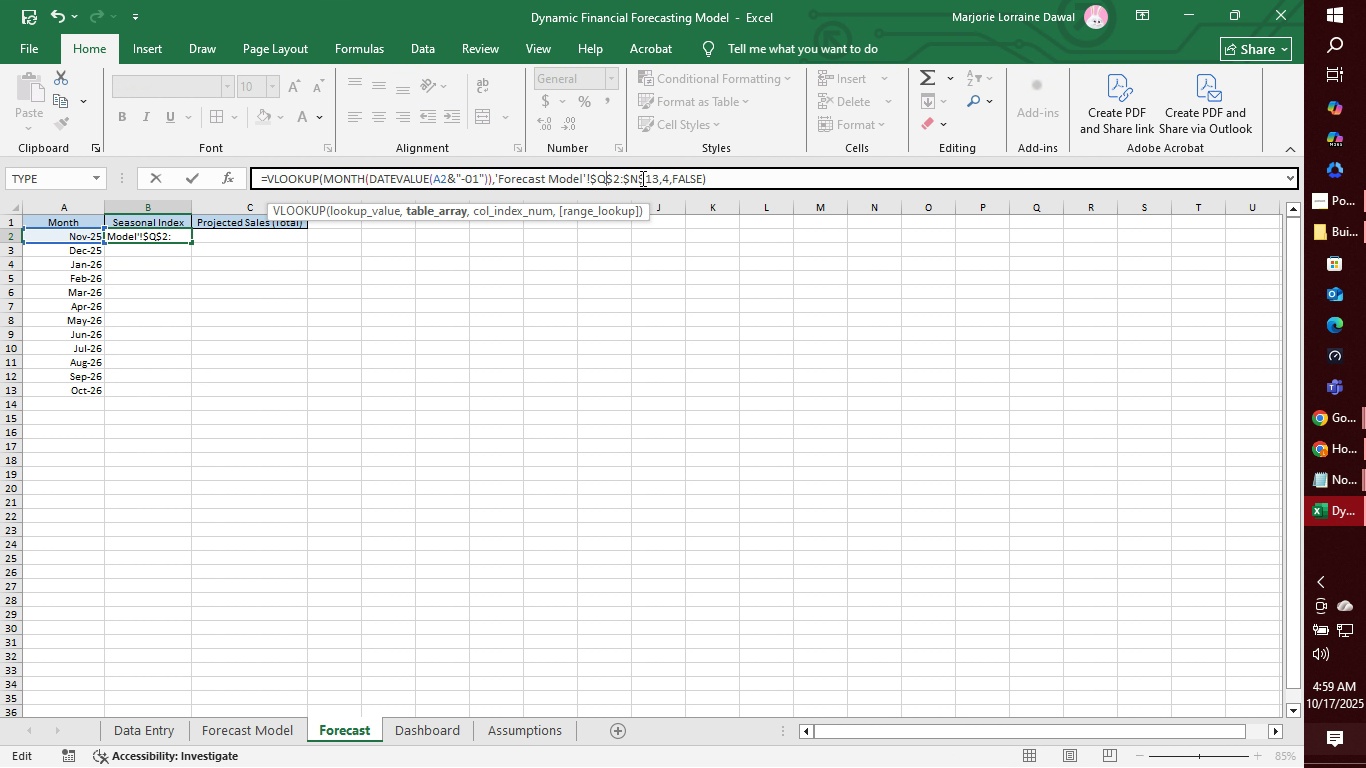 
left_click([638, 177])
 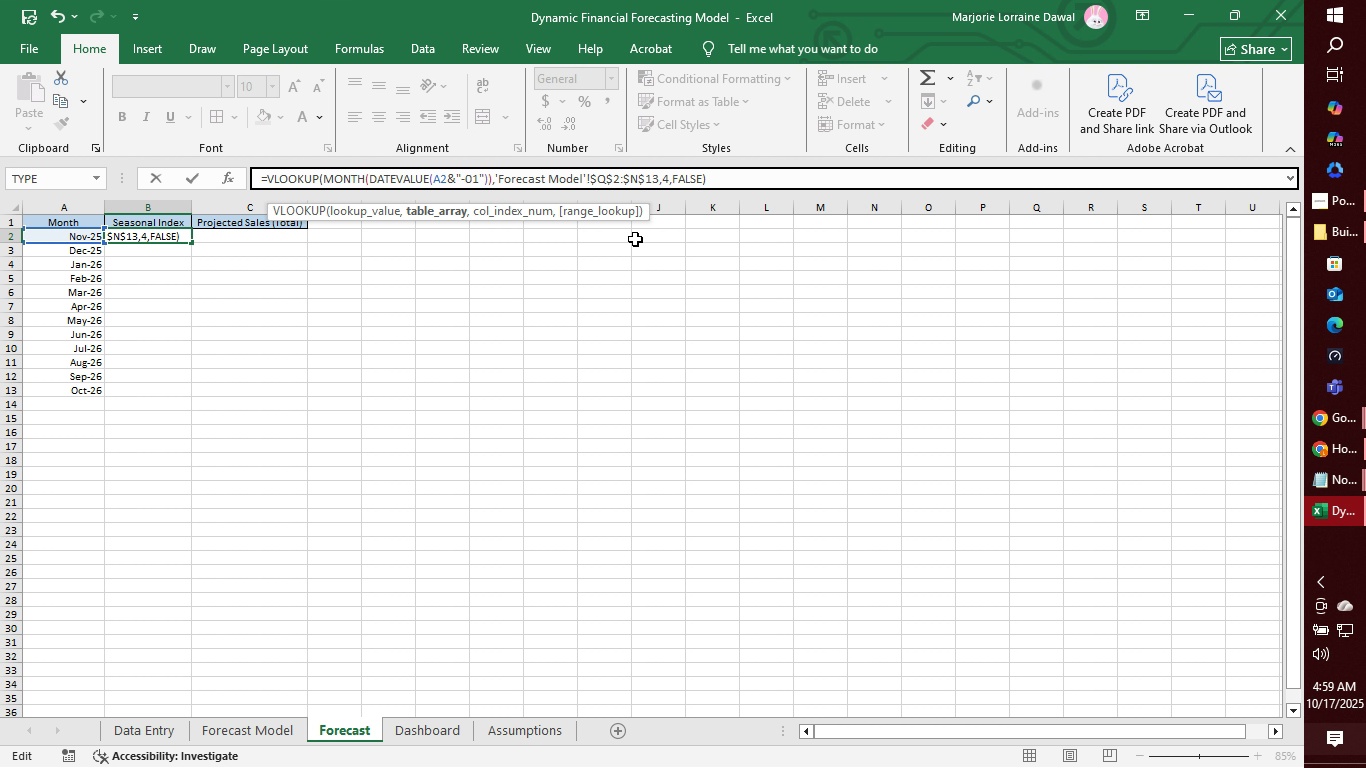 
key(Backspace)
 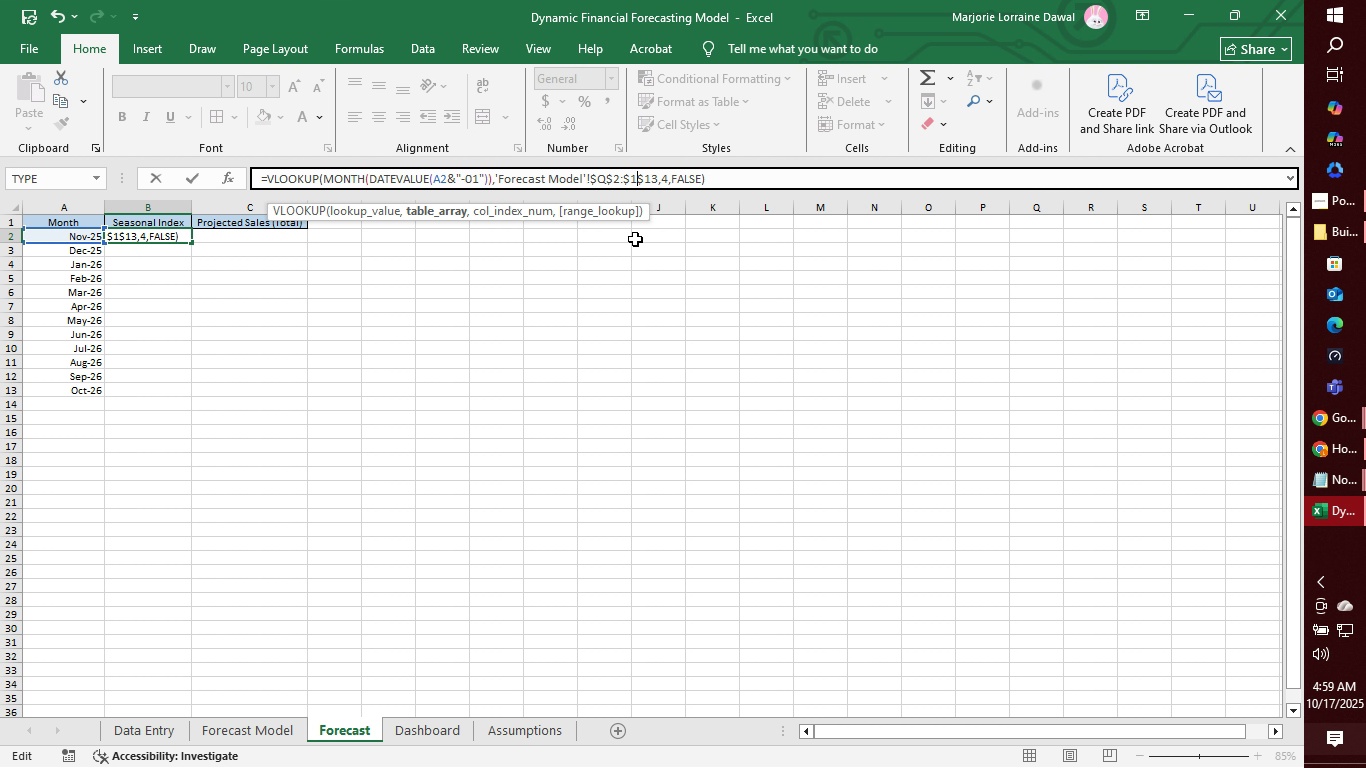 
key(1)
 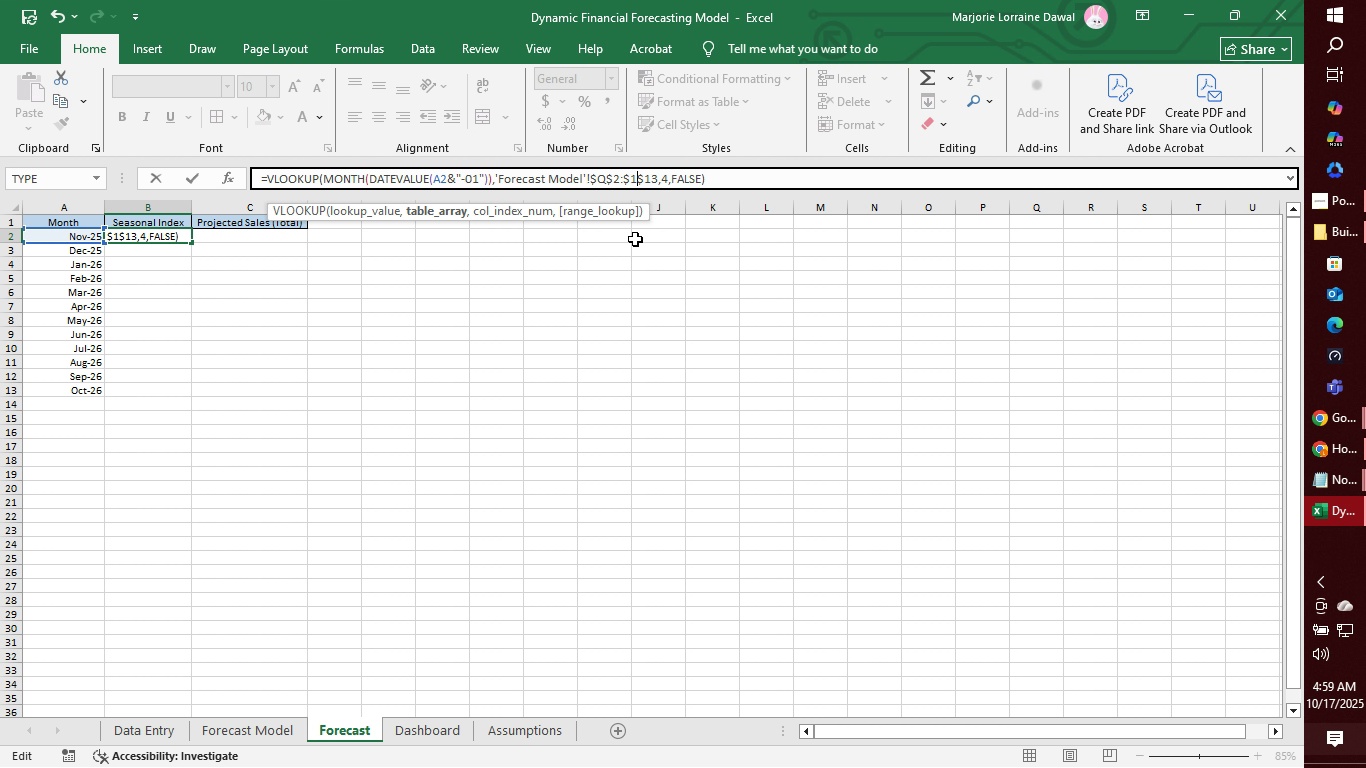 
key(Backspace)
 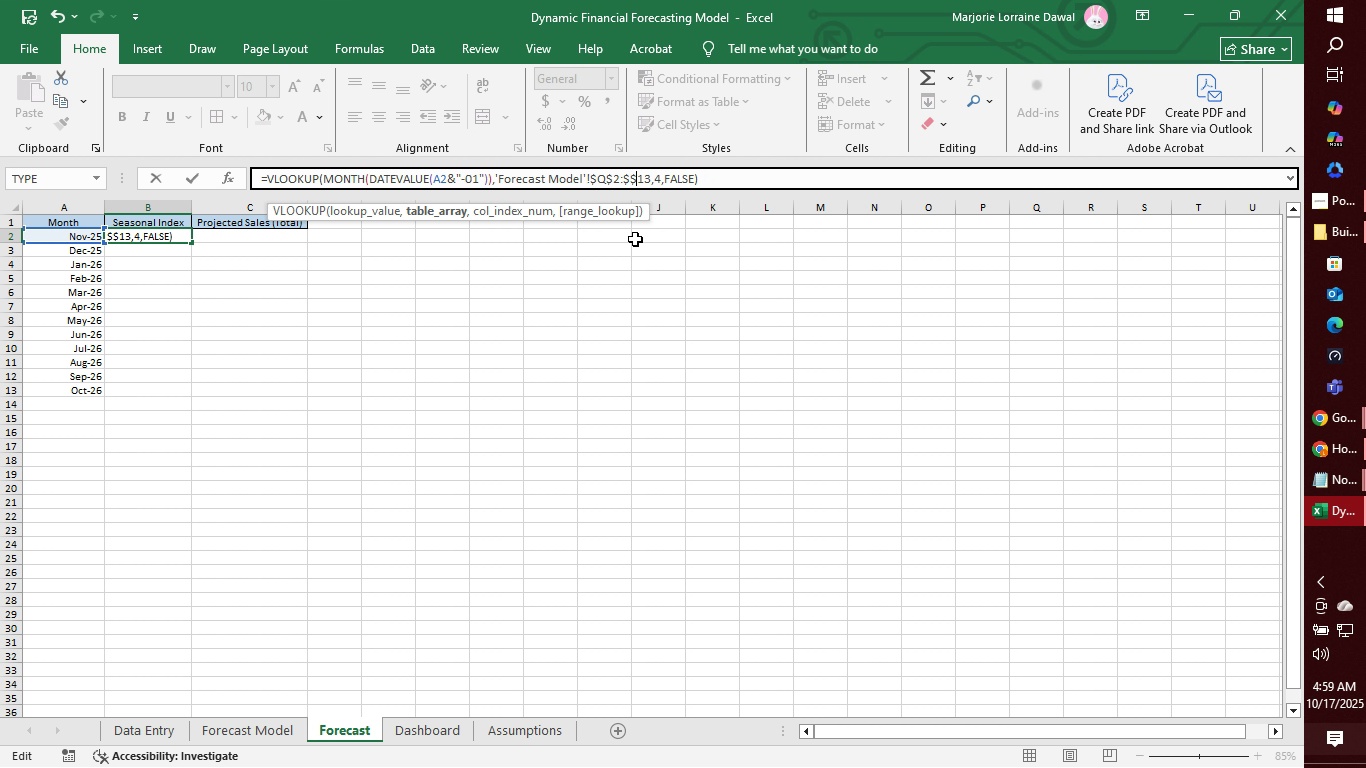 
key(T)
 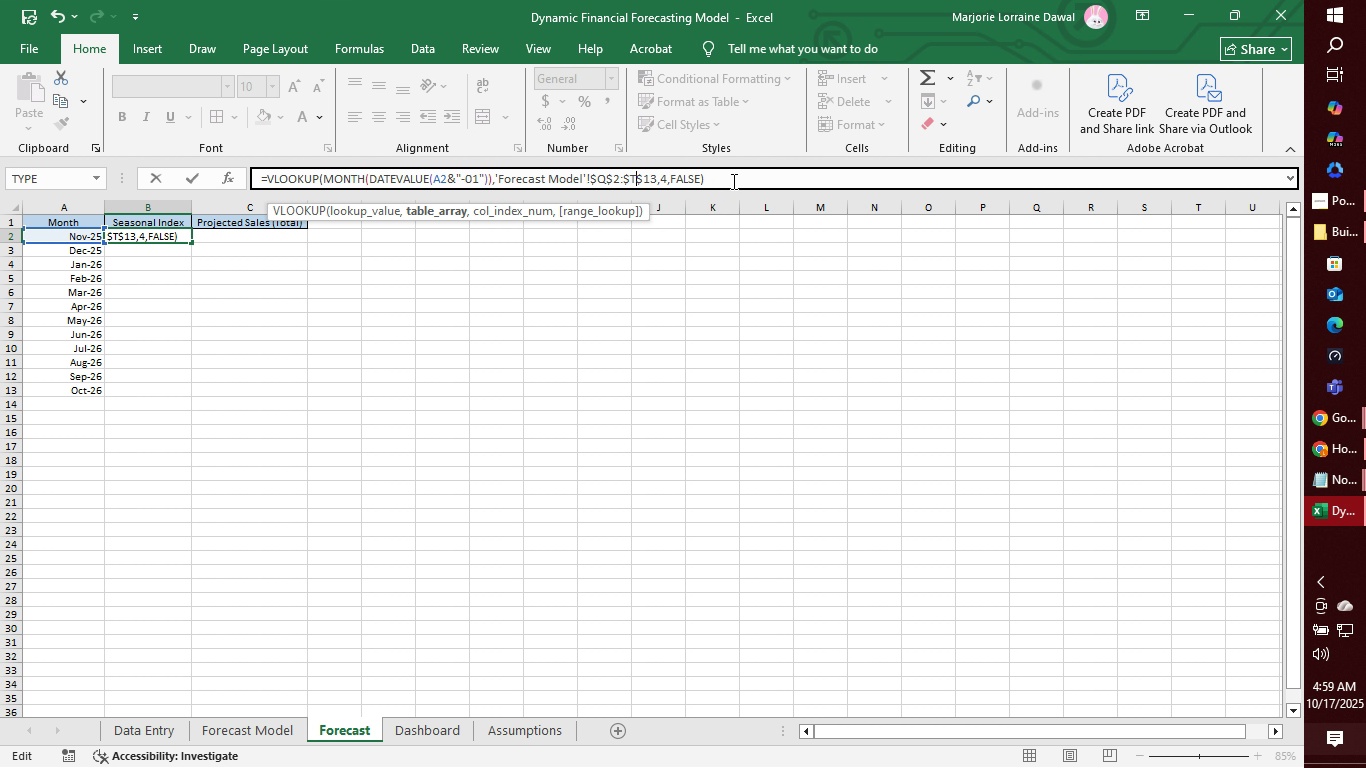 
left_click([732, 181])
 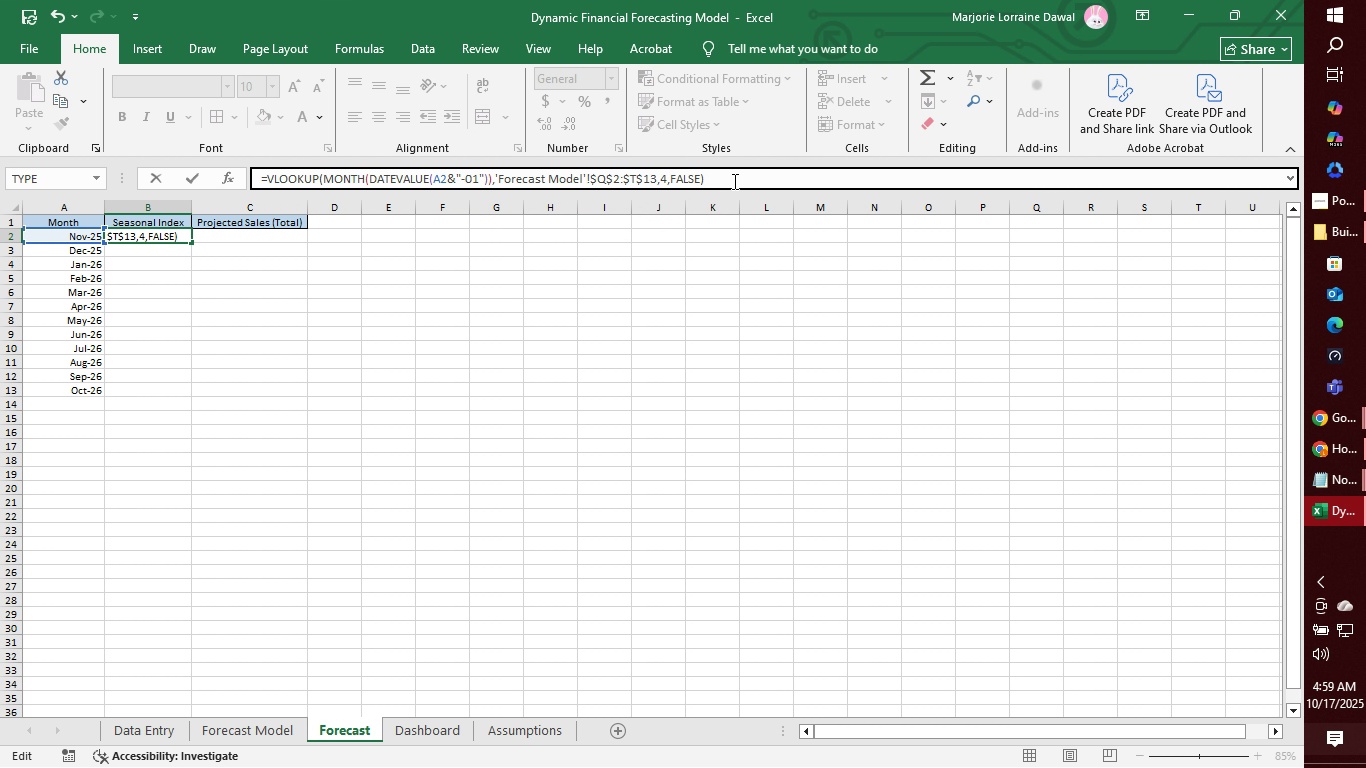 
key(Enter)
 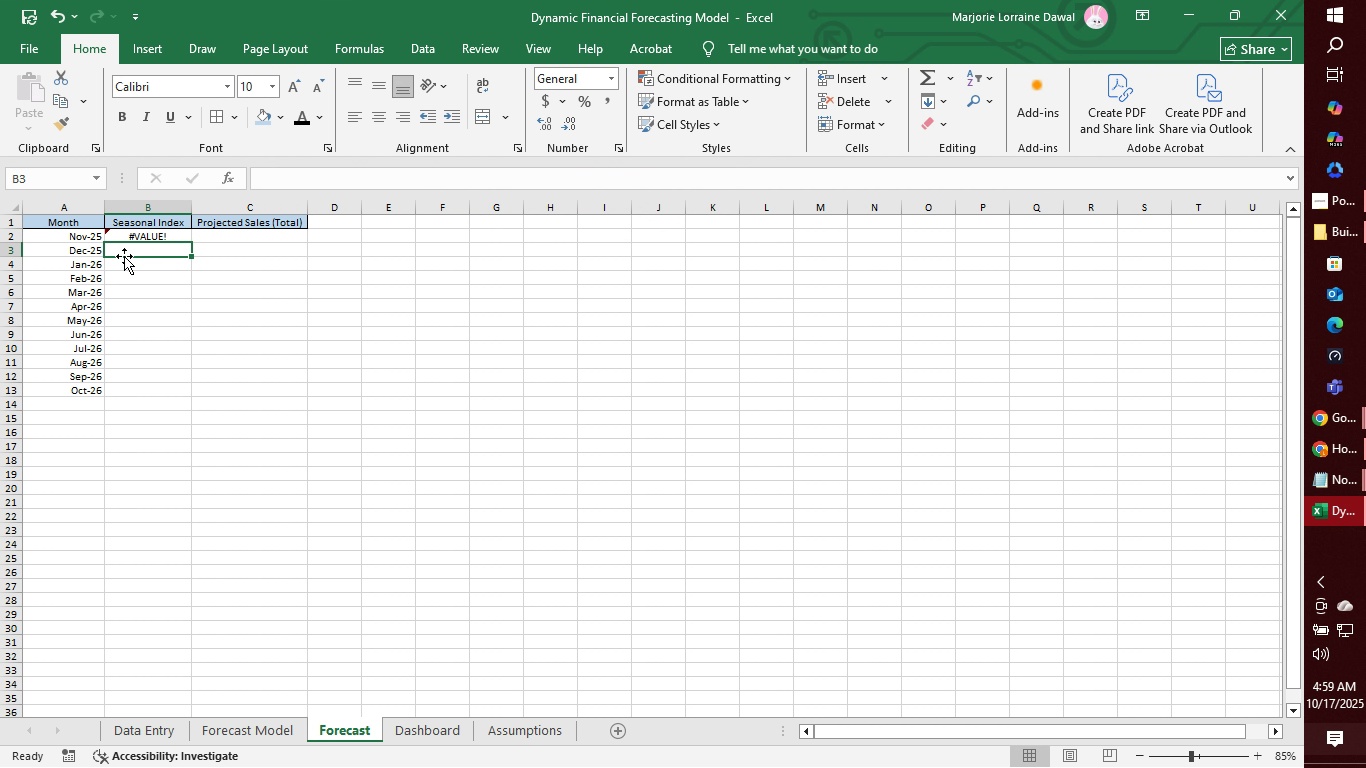 
left_click([133, 234])
 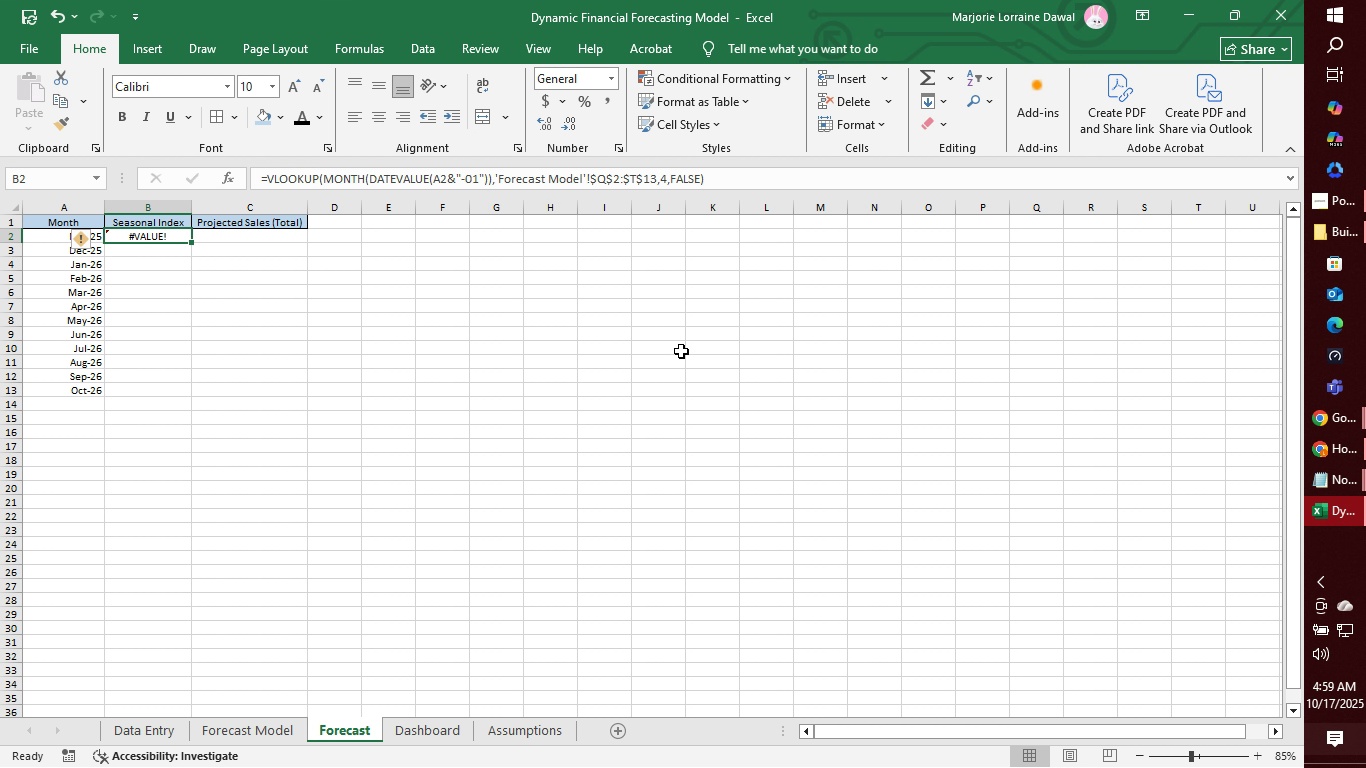 
wait(6.23)
 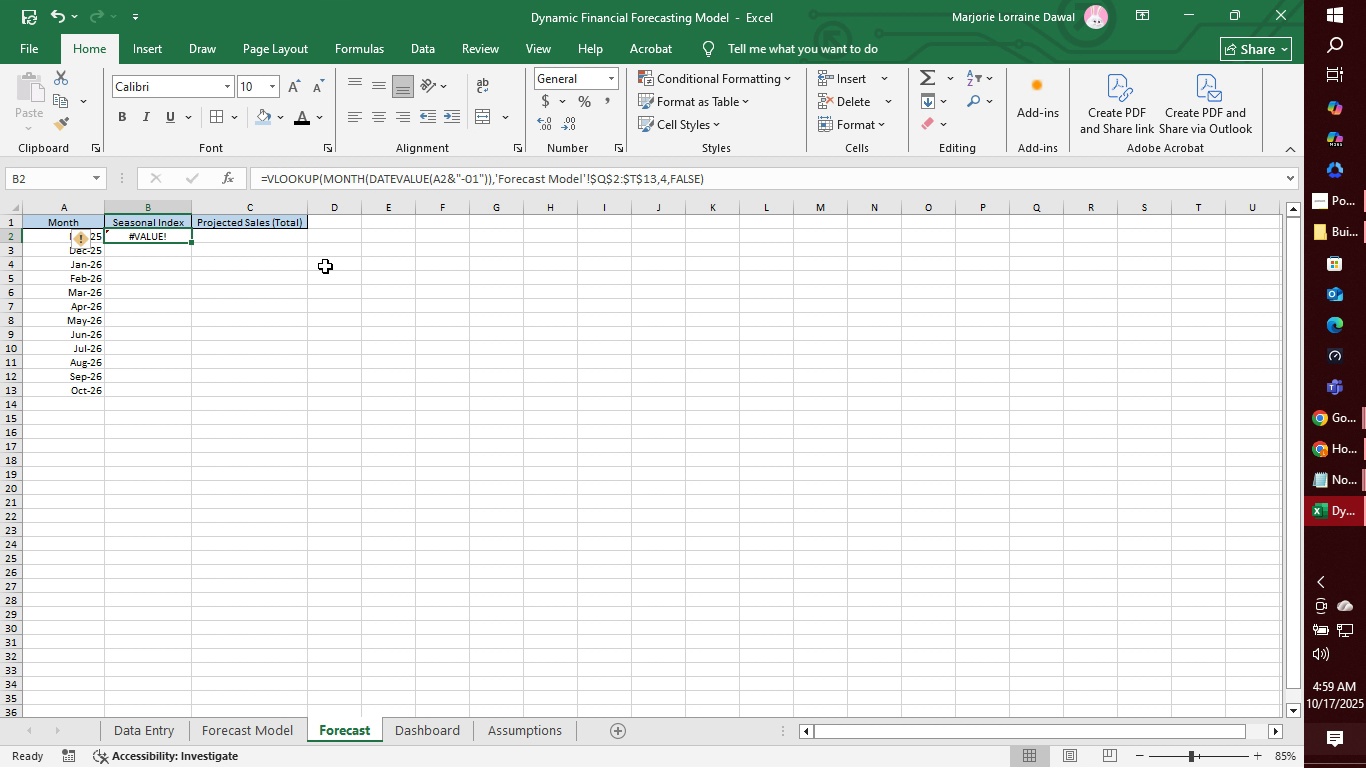 
left_click([543, 173])
 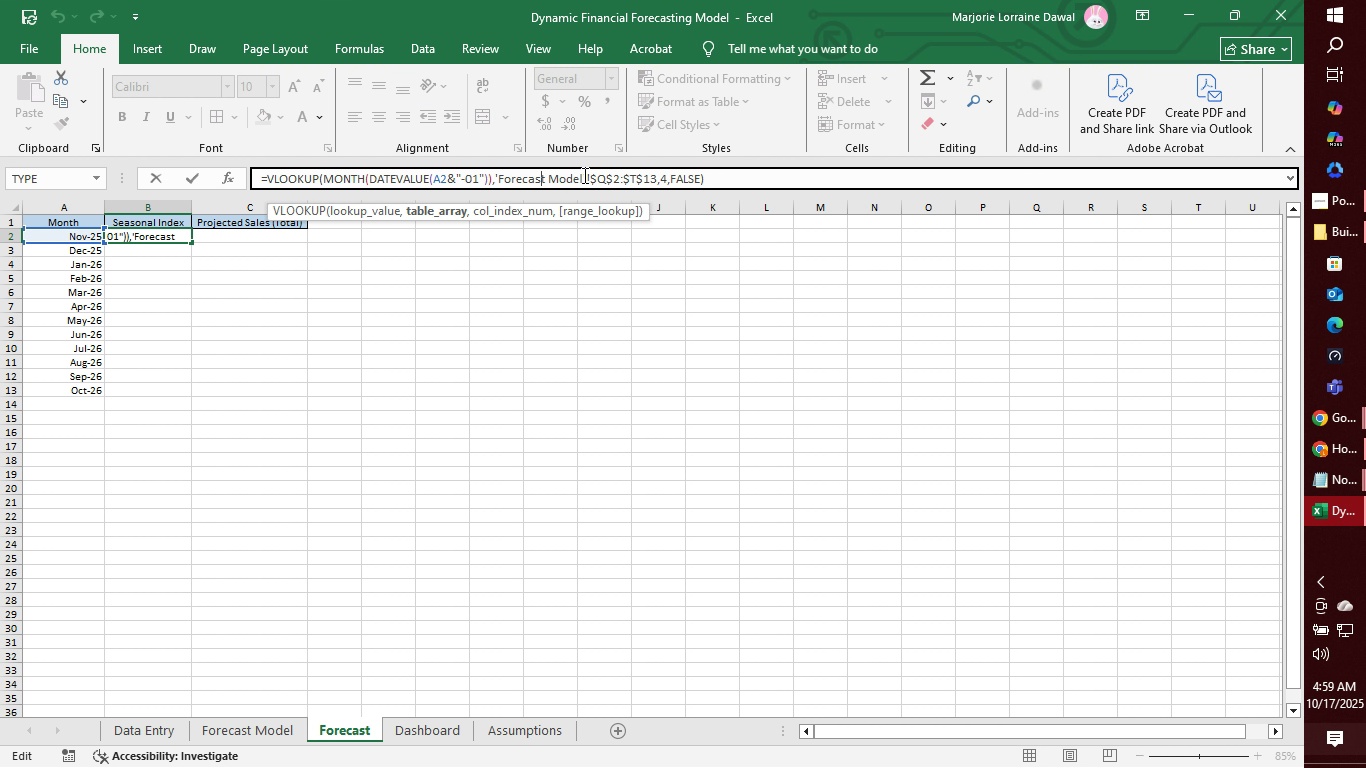 
left_click([583, 175])
 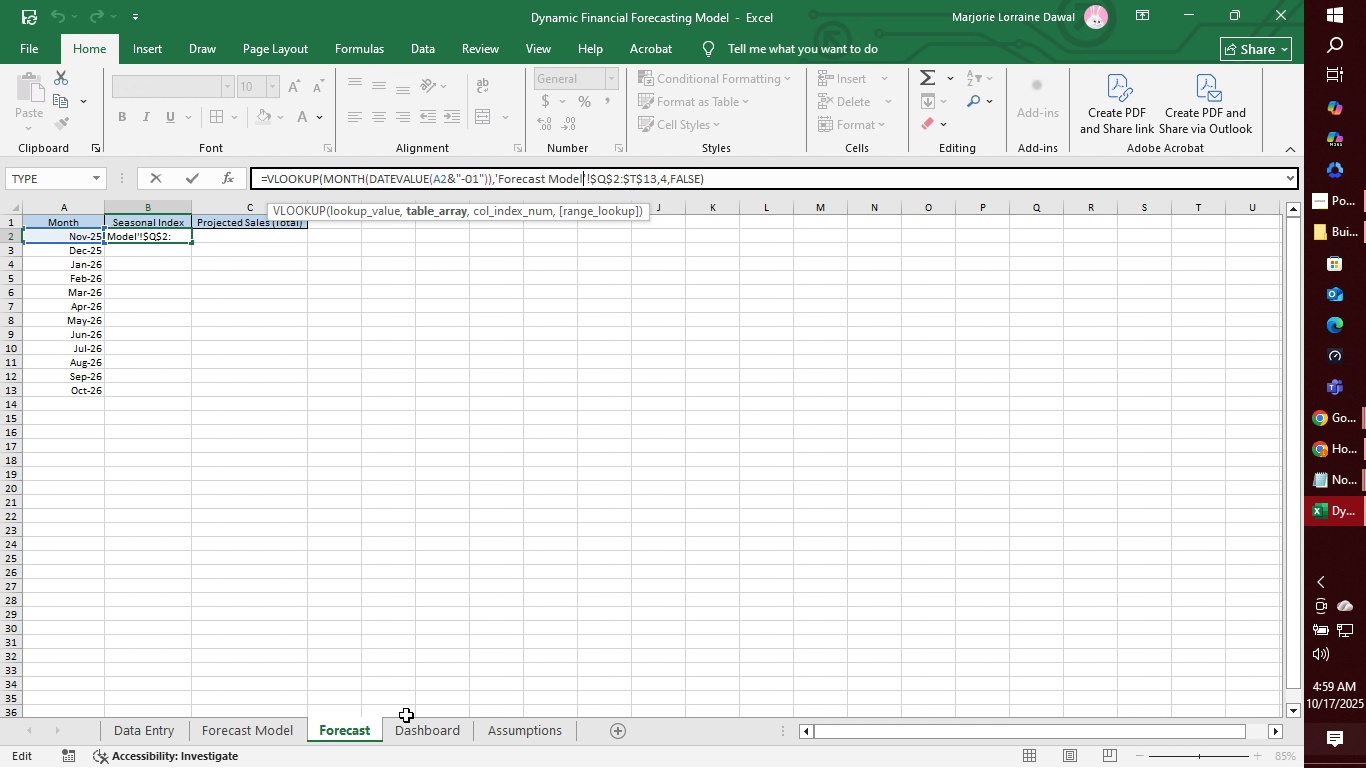 
left_click([274, 732])
 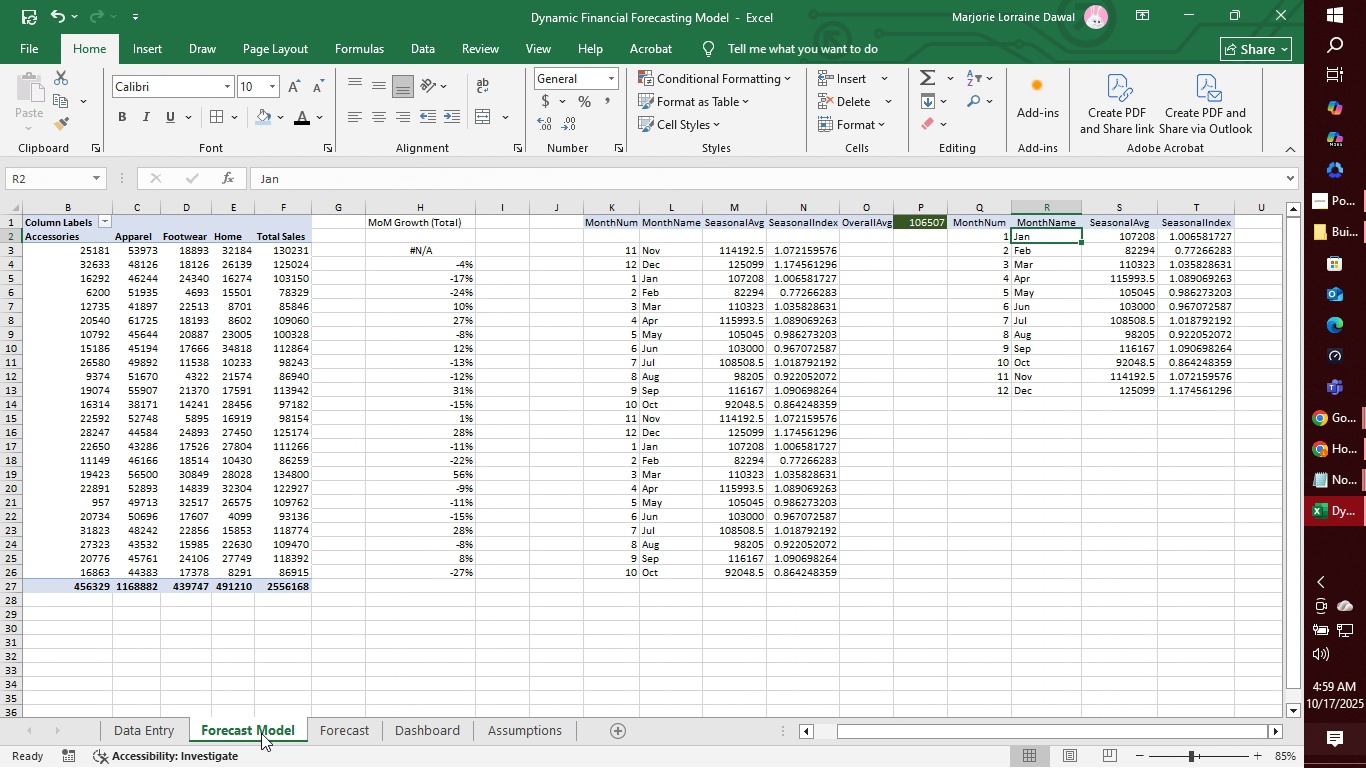 
left_click([269, 727])
 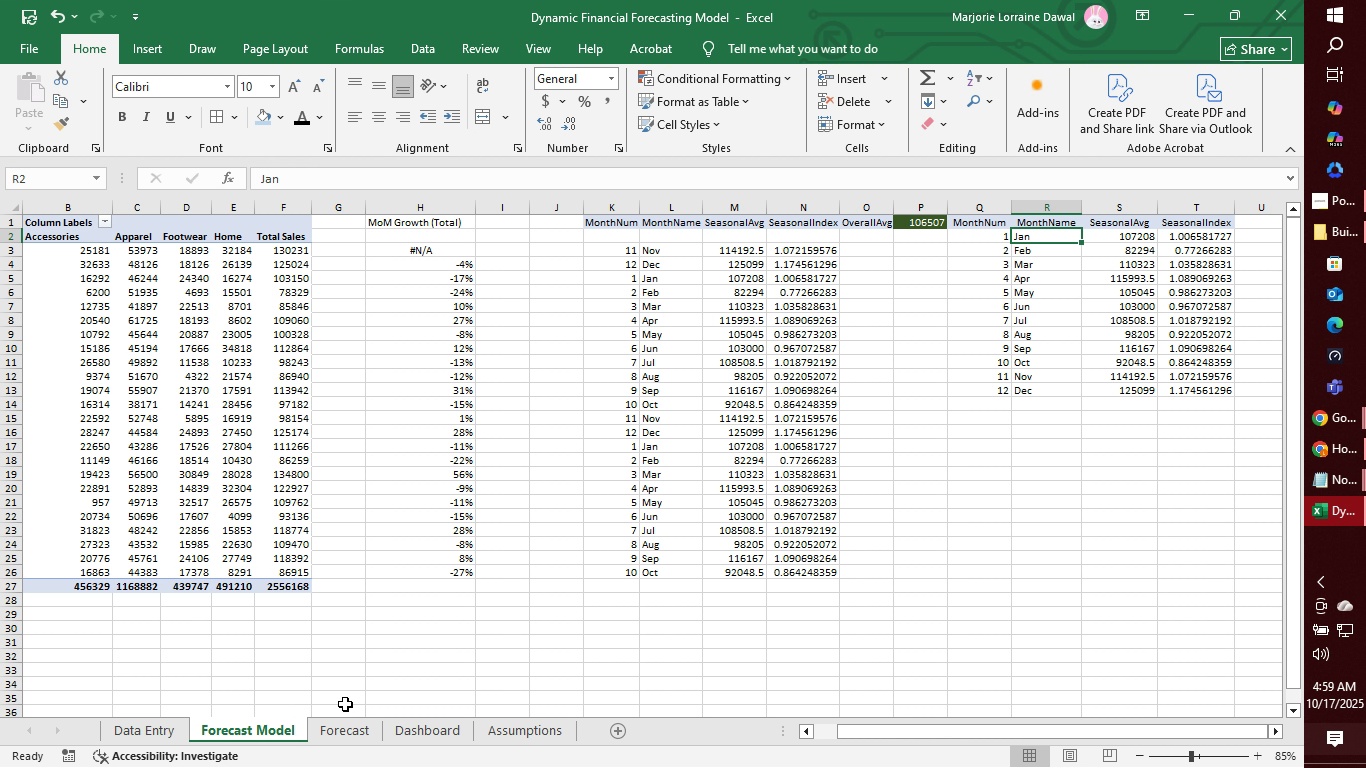 
wait(13.15)
 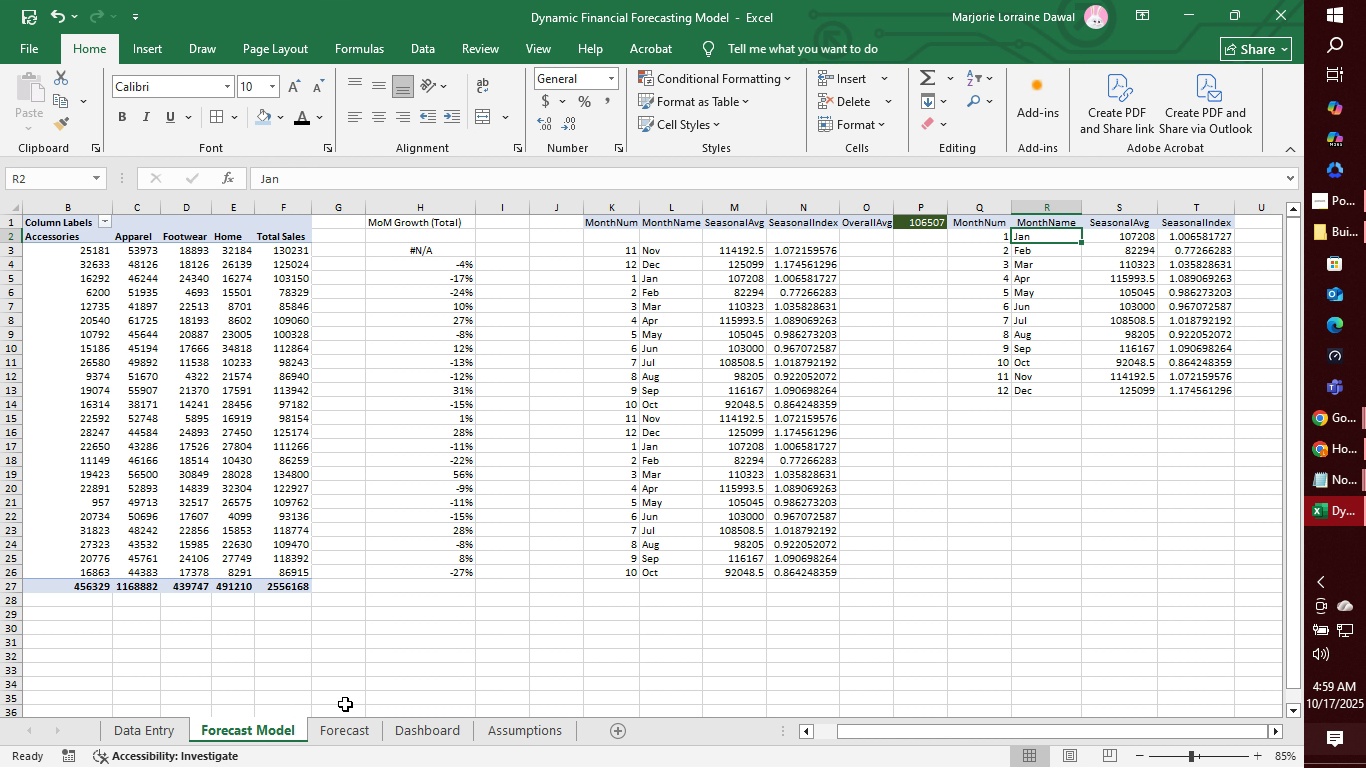 
left_click([18, 390])
 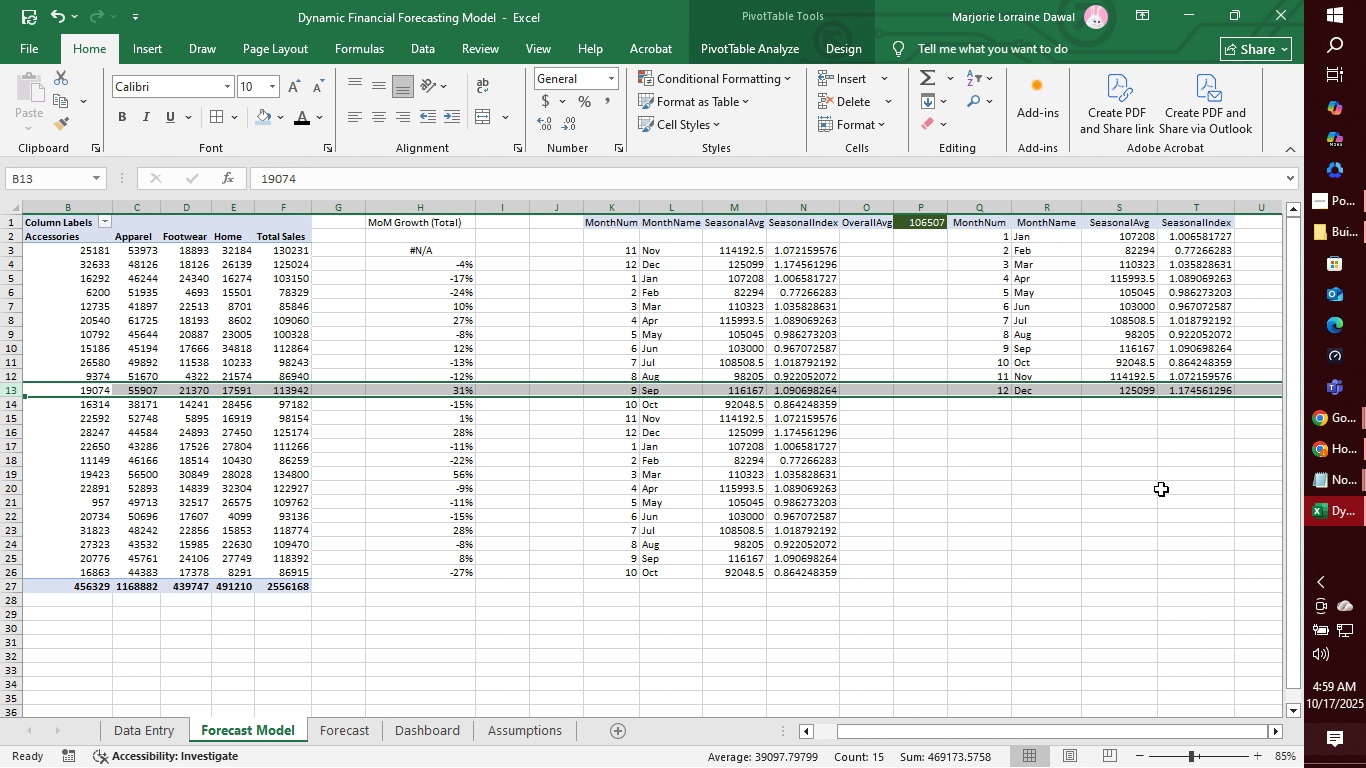 
left_click([1160, 488])
 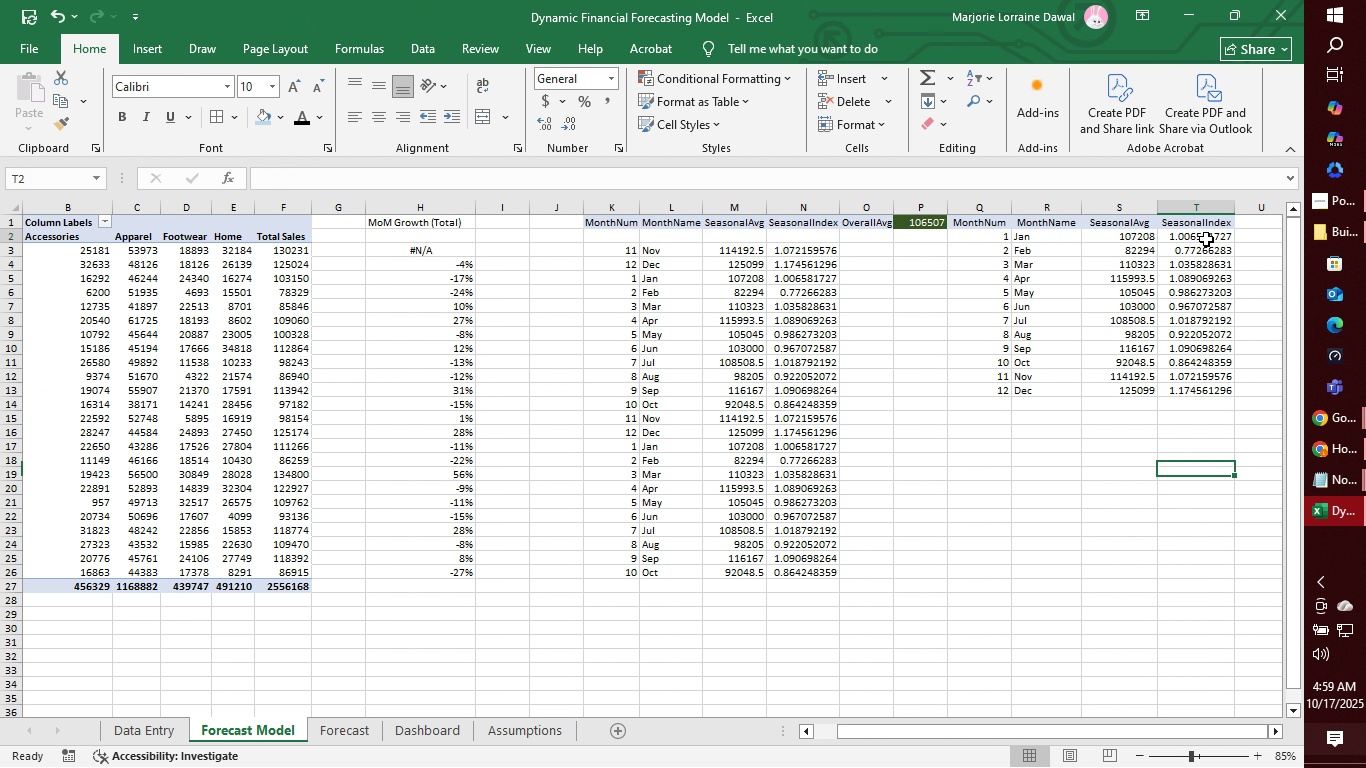 
left_click([1206, 239])
 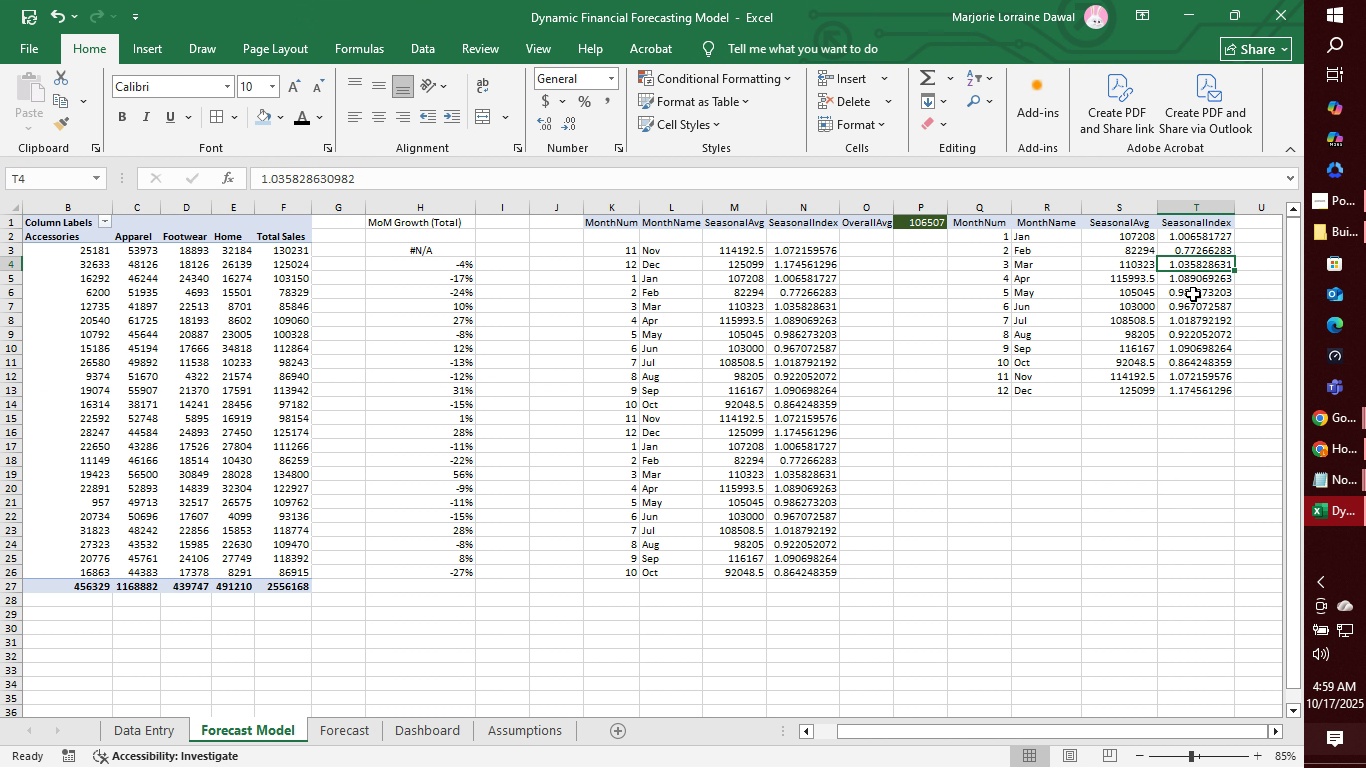 
double_click([1193, 294])
 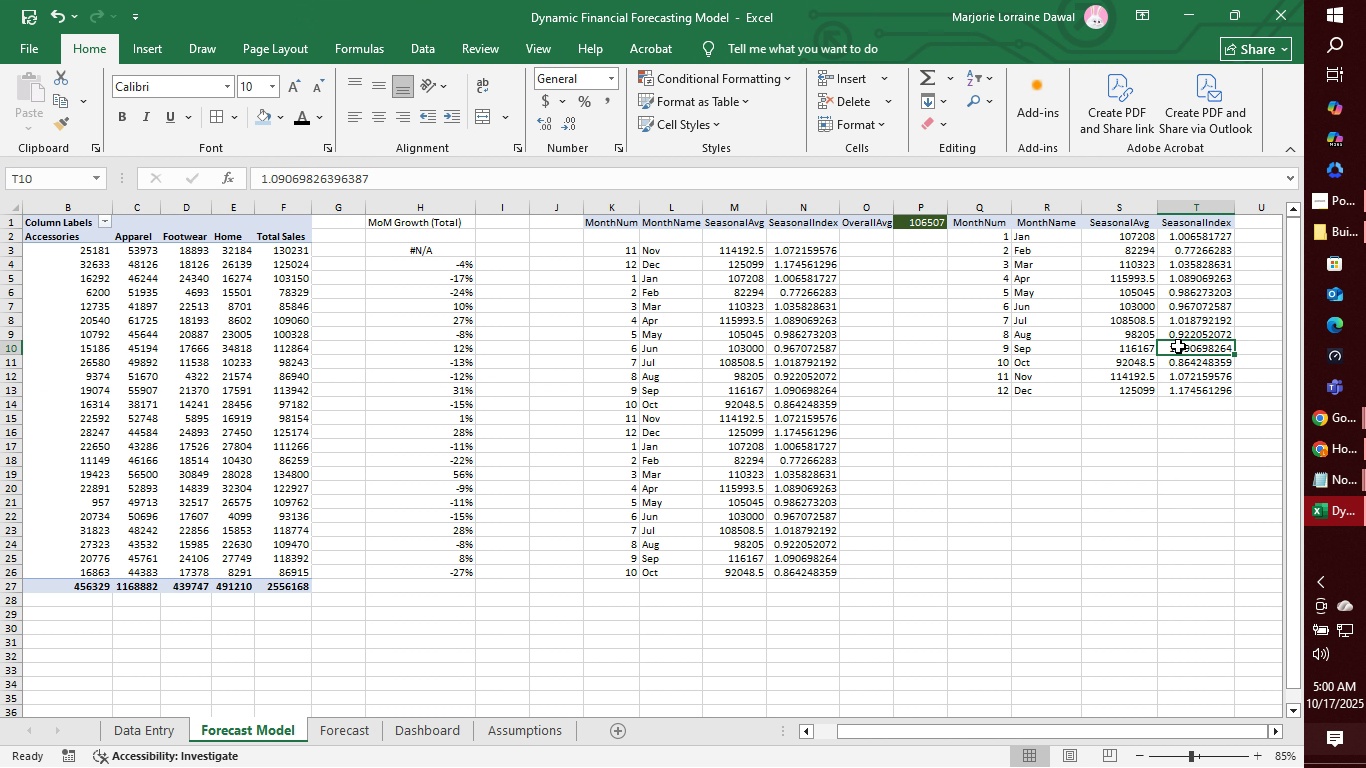 
triple_click([1178, 343])
 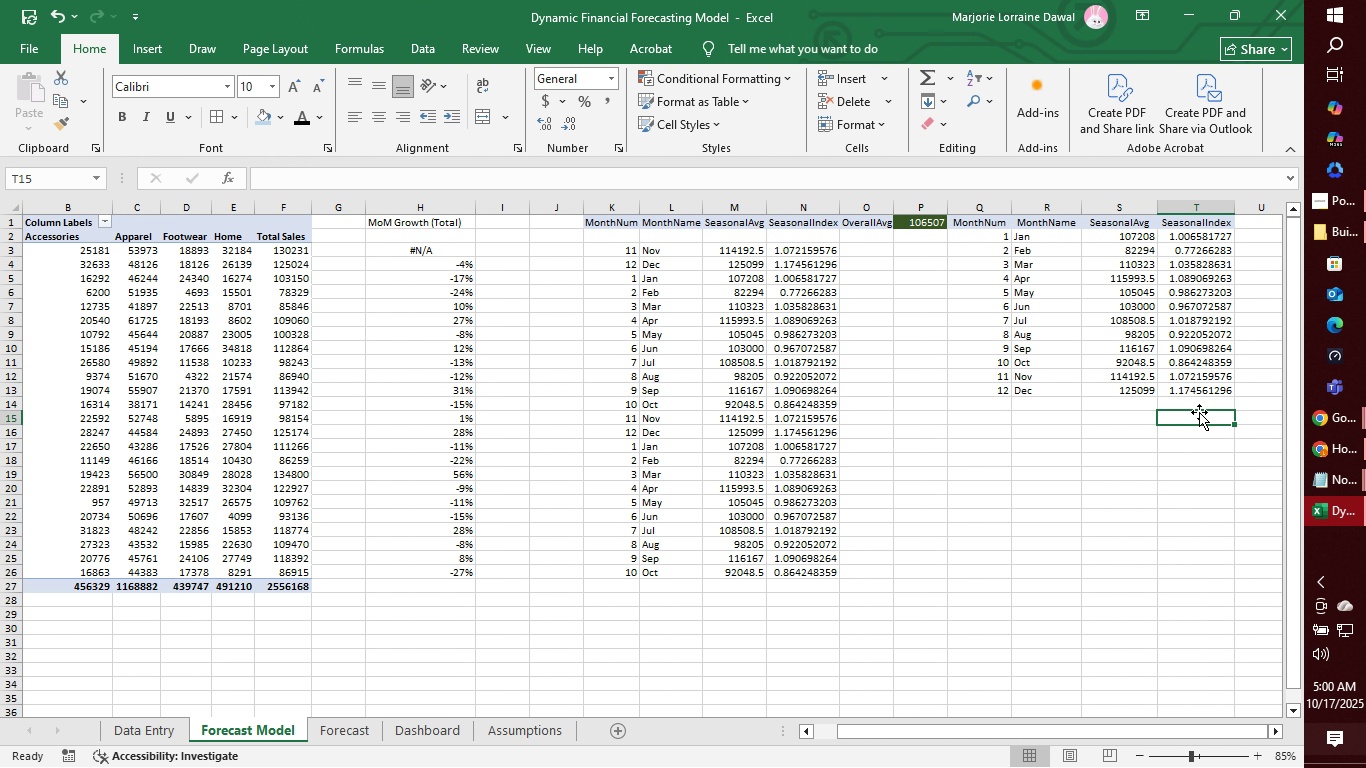 
triple_click([1199, 412])
 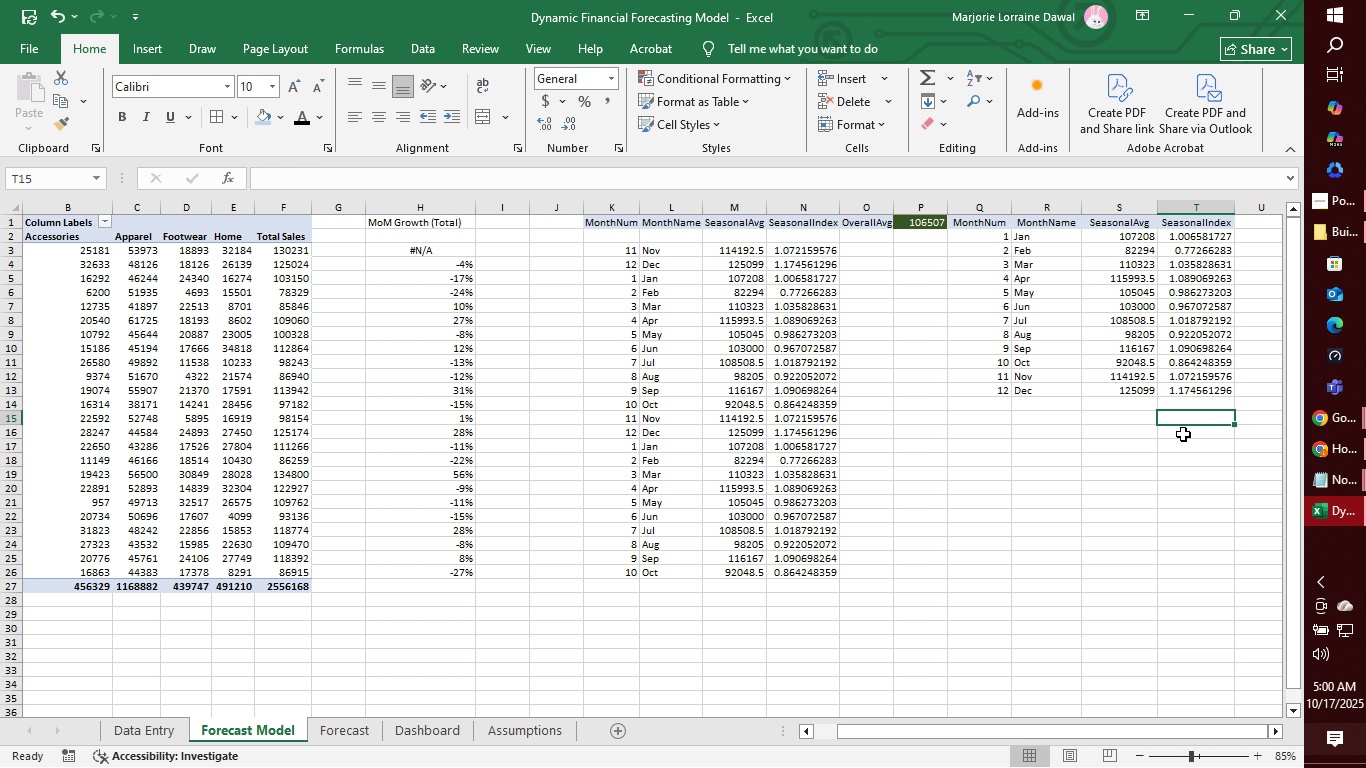 
left_click([1148, 396])
 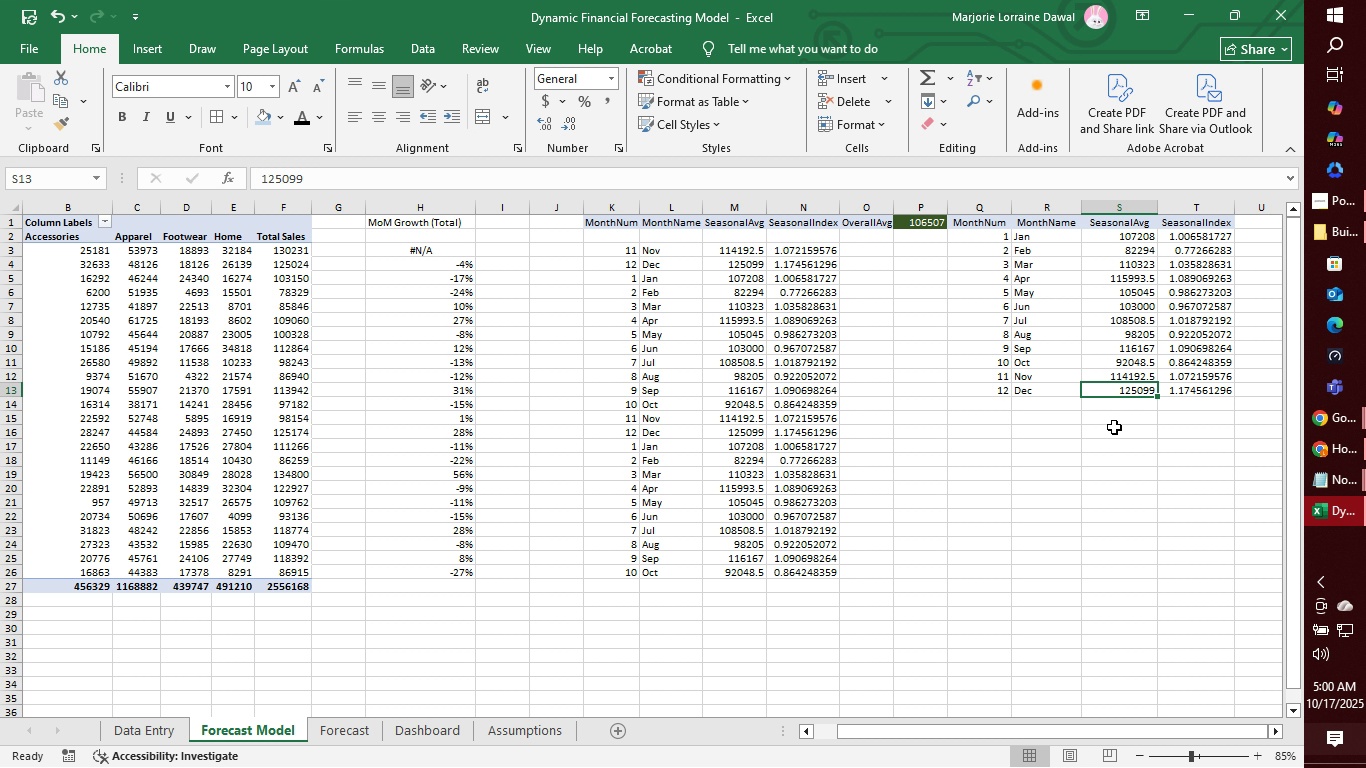 
wait(12.57)
 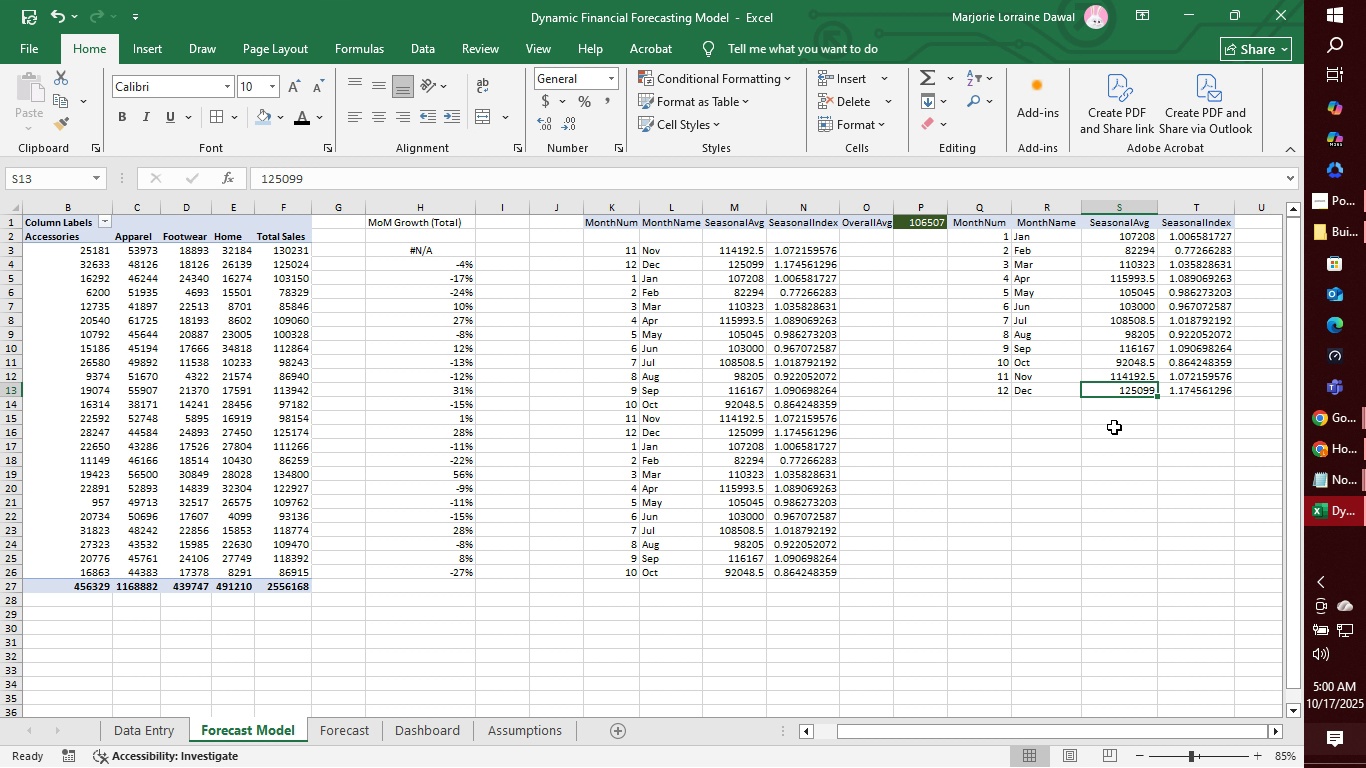 
left_click([364, 181])
 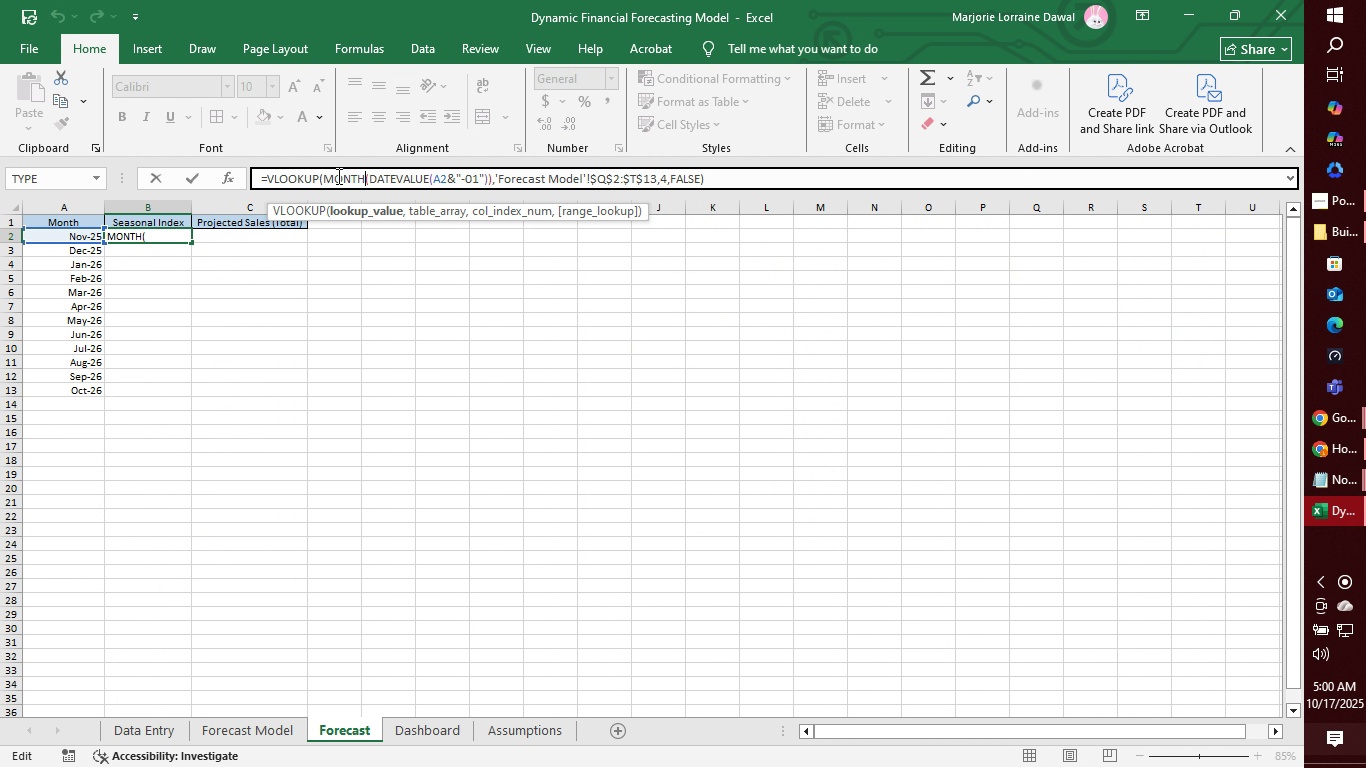 
wait(5.58)
 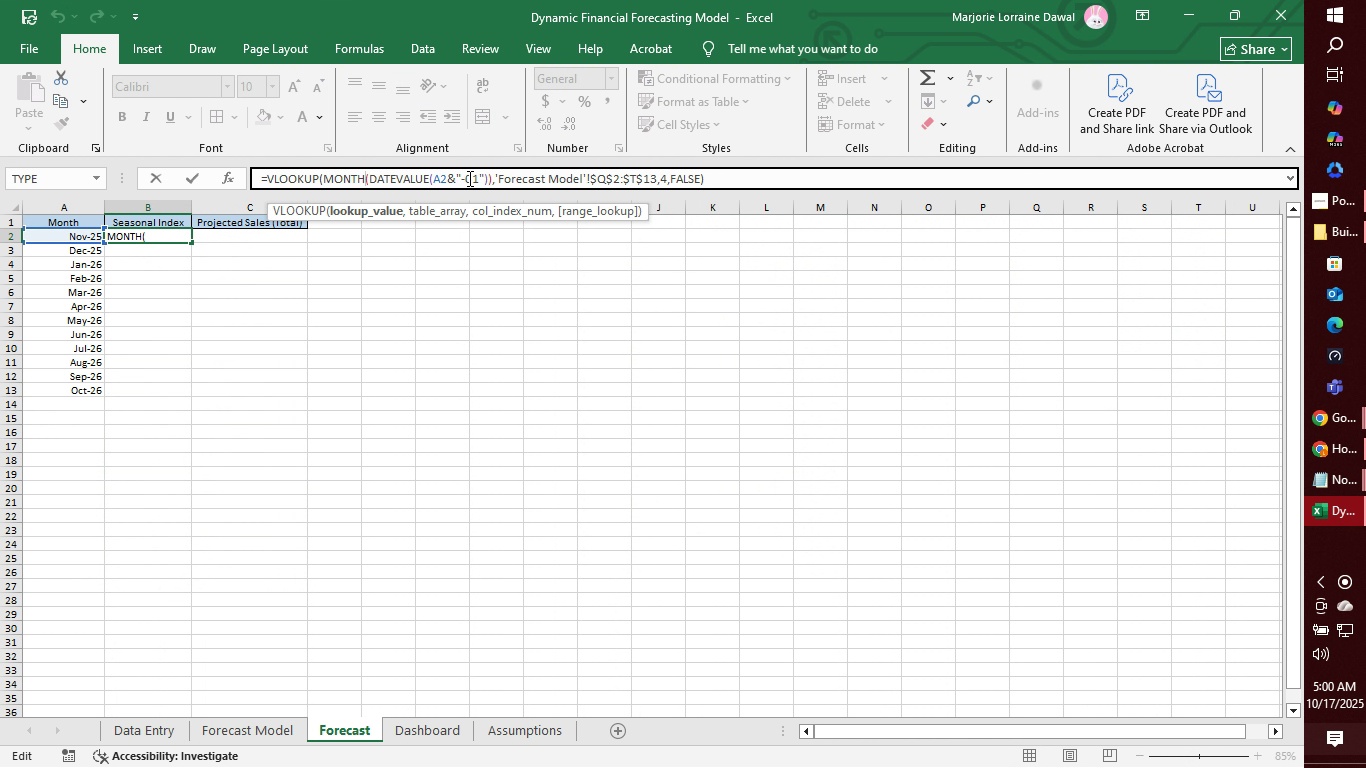 
left_click([365, 177])
 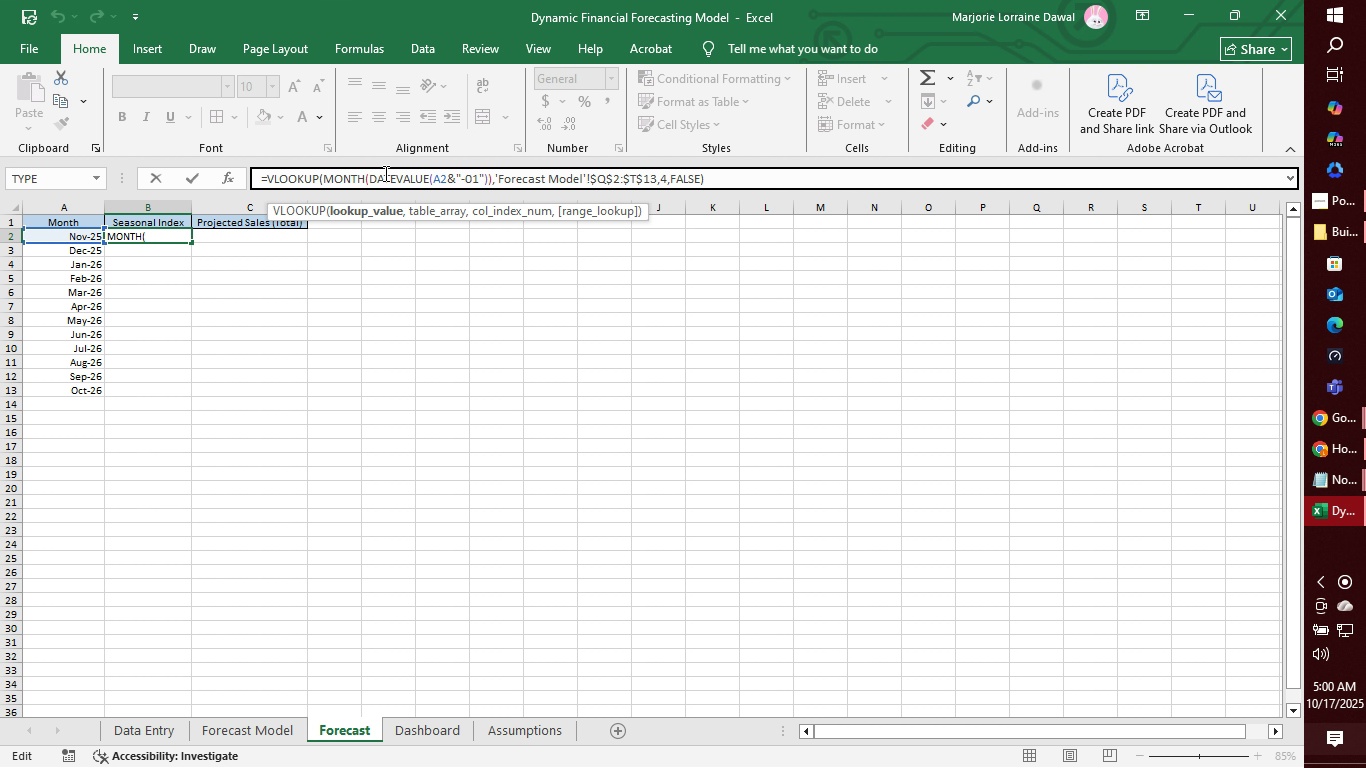 
left_click([385, 173])
 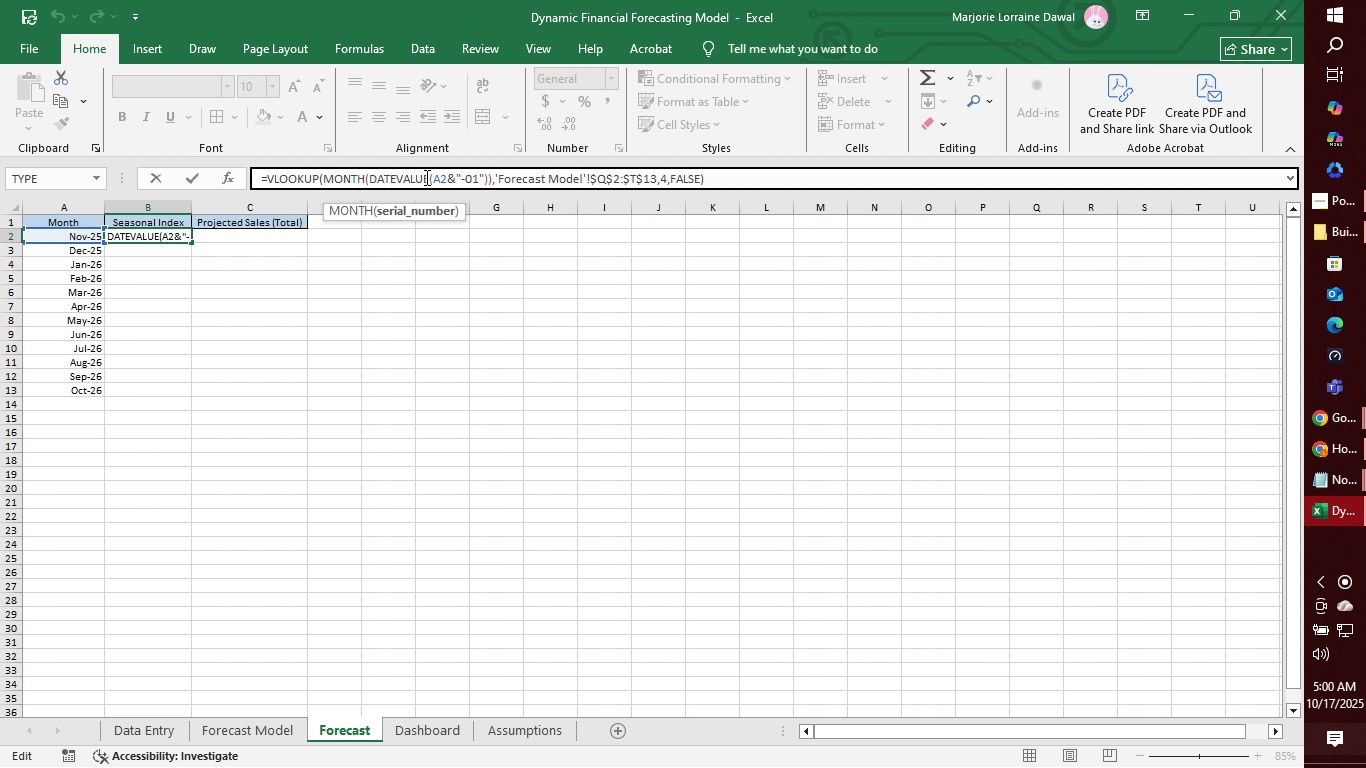 
left_click([425, 177])
 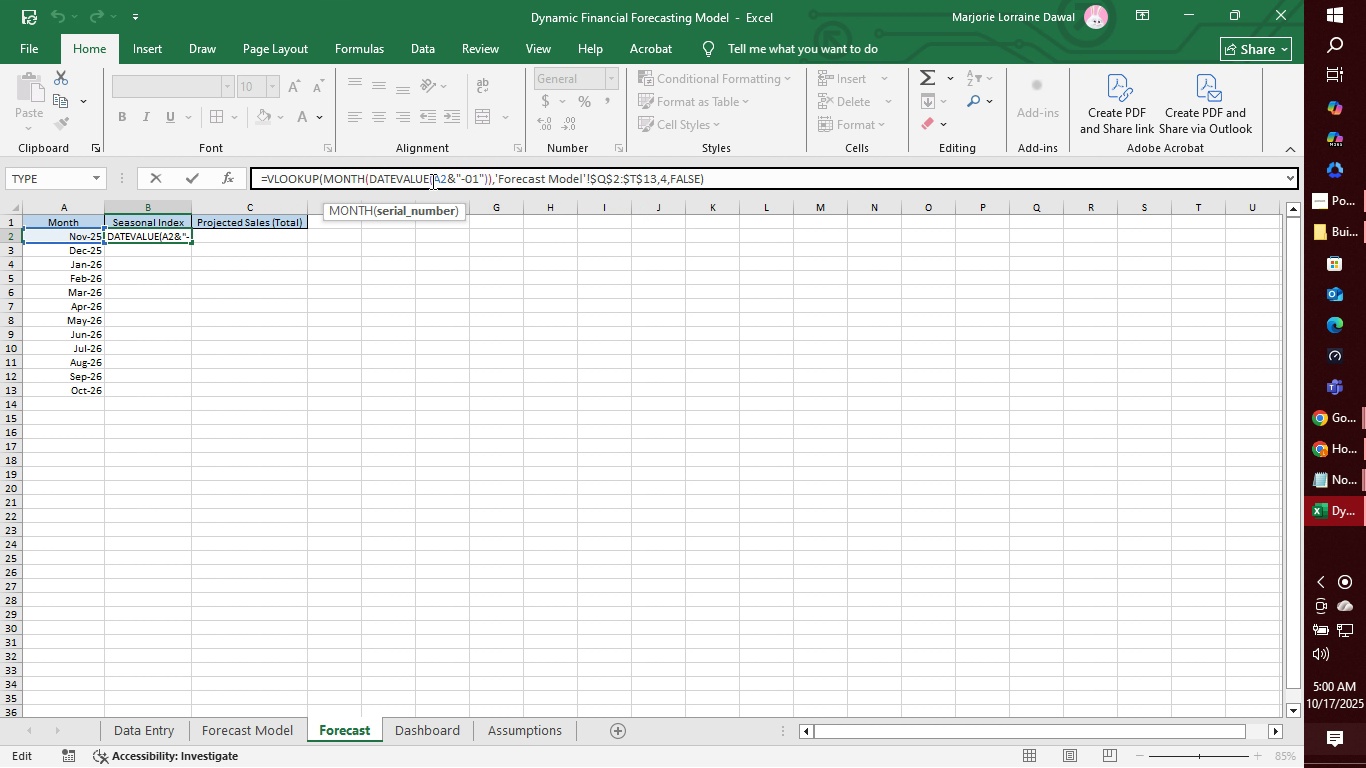 
left_click([431, 181])
 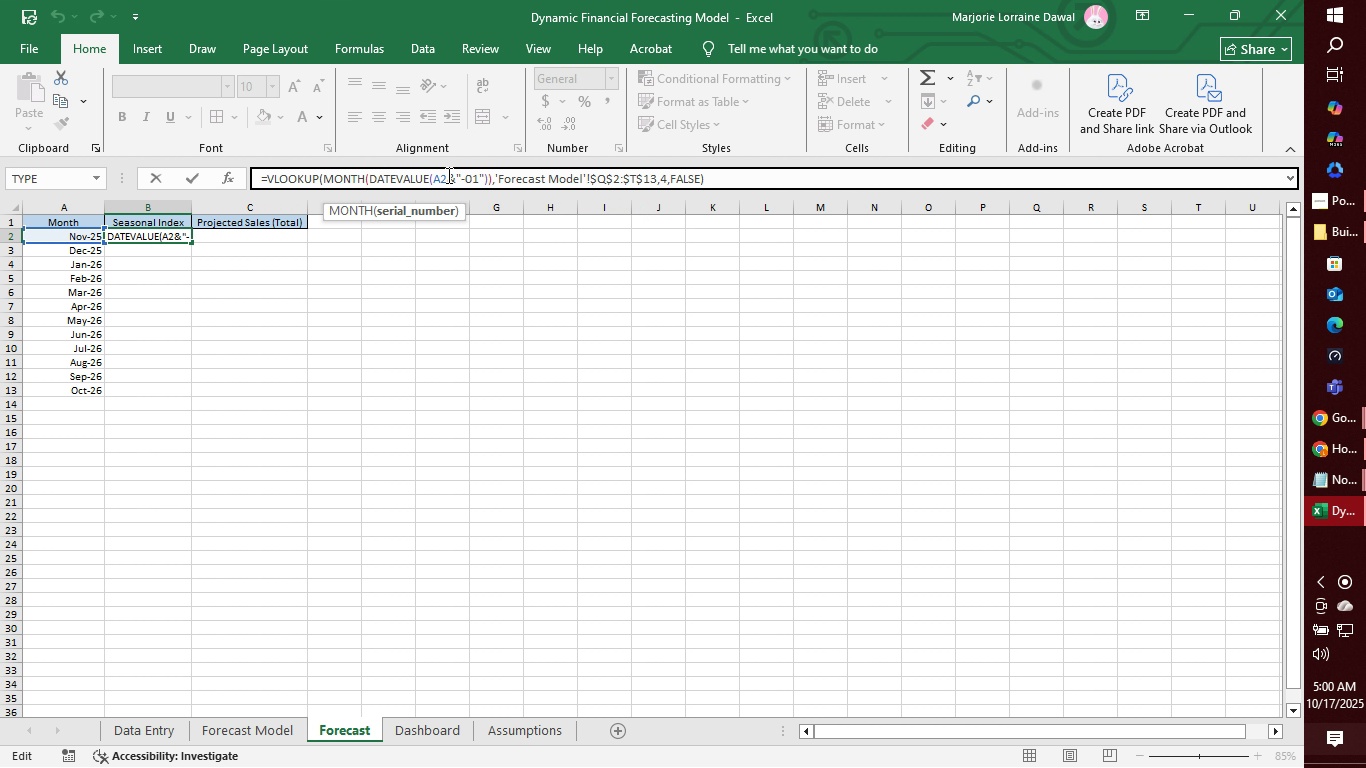 
left_click([447, 175])
 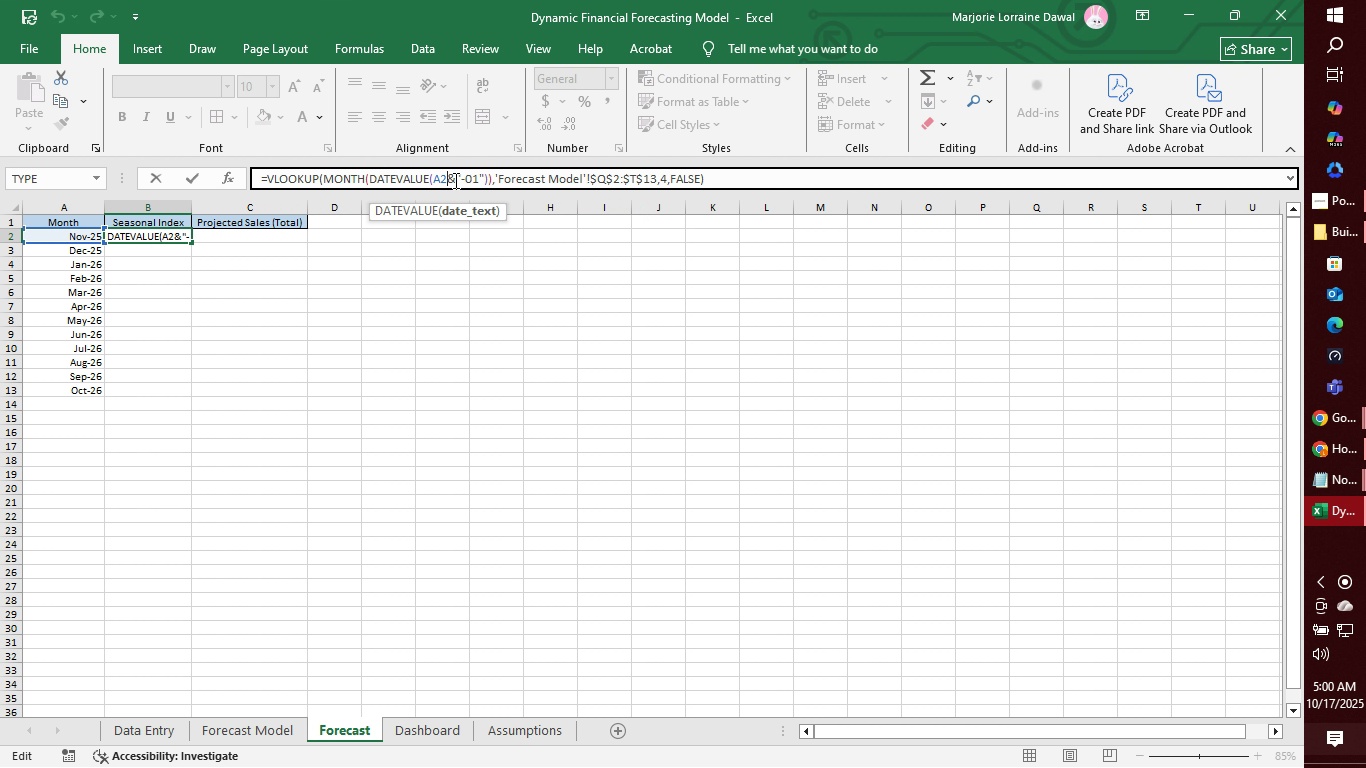 
left_click([455, 180])
 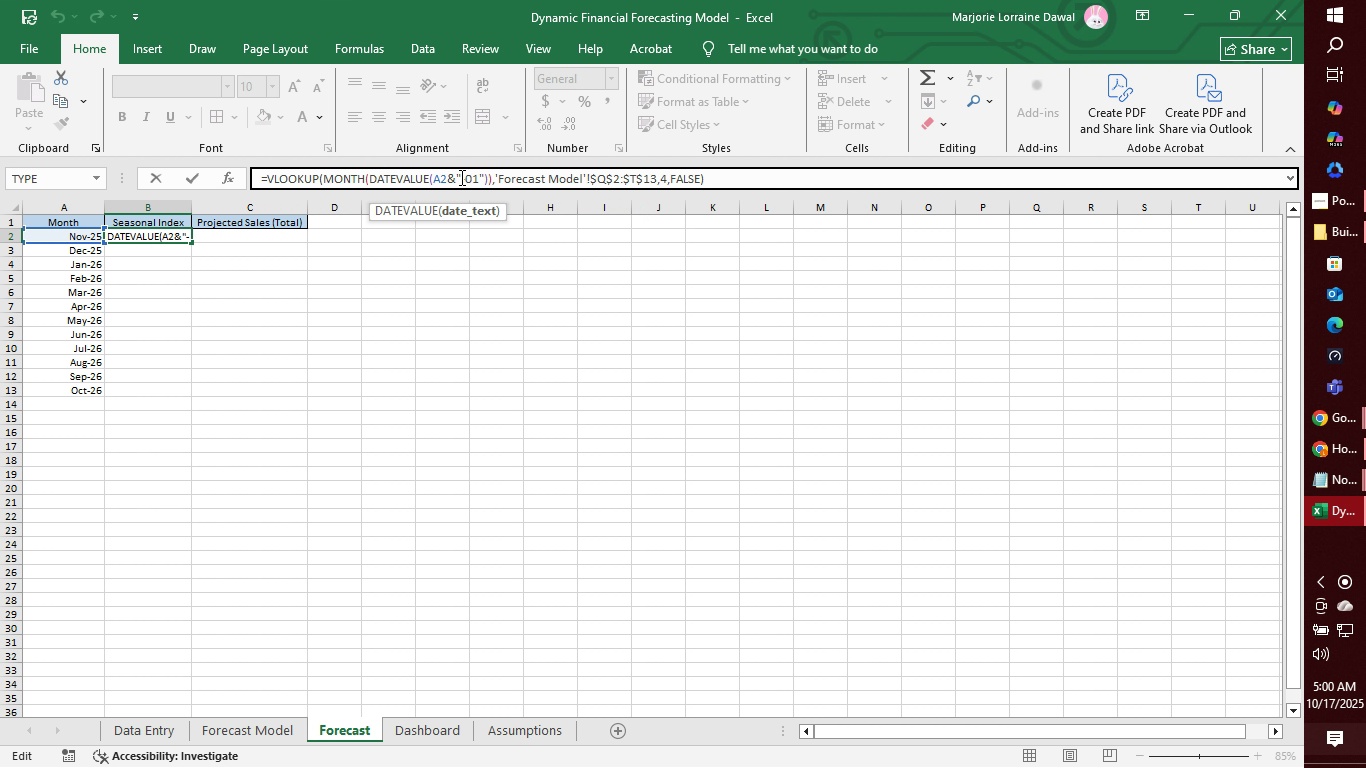 
left_click([460, 177])
 